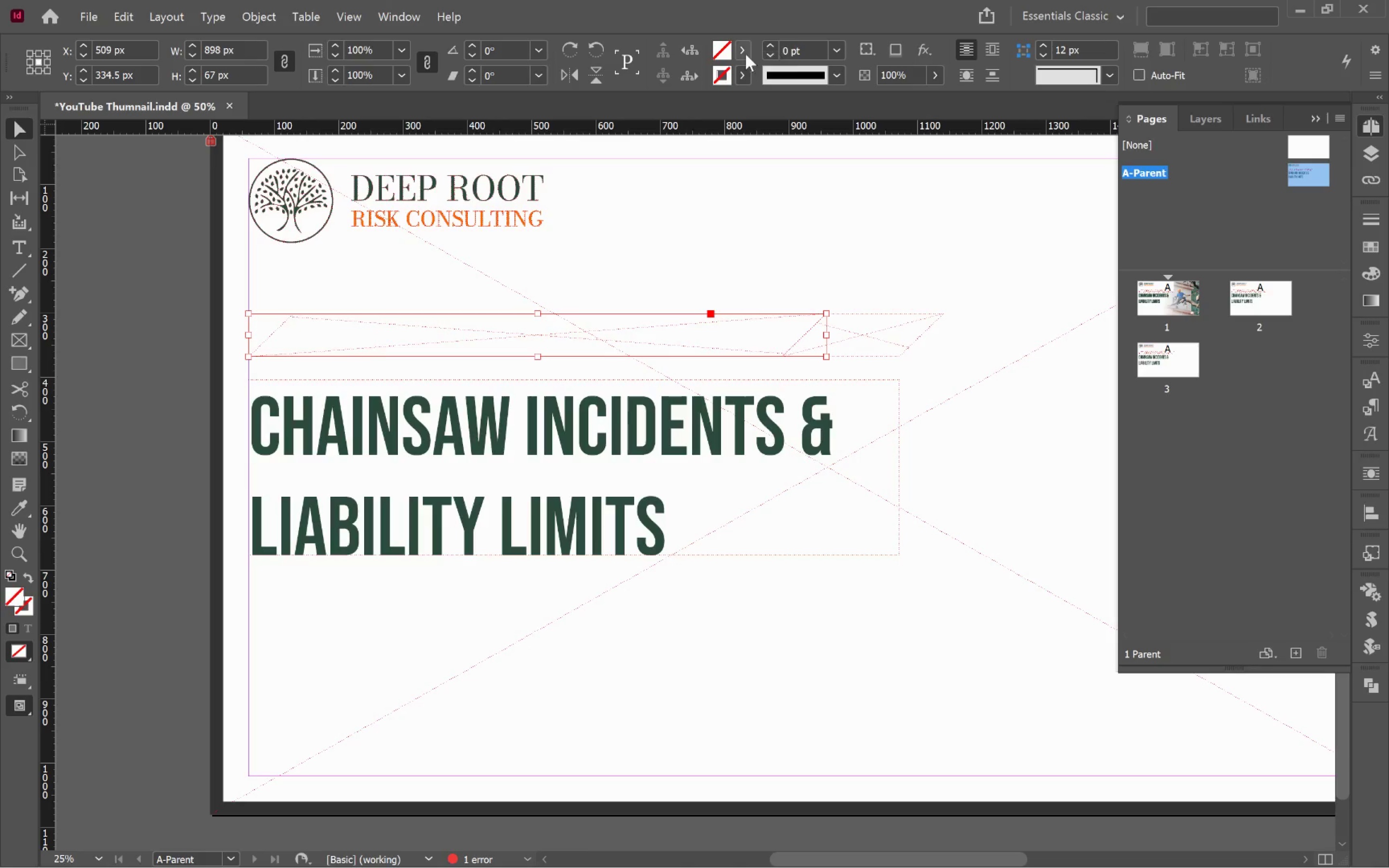 
left_click([744, 55])
 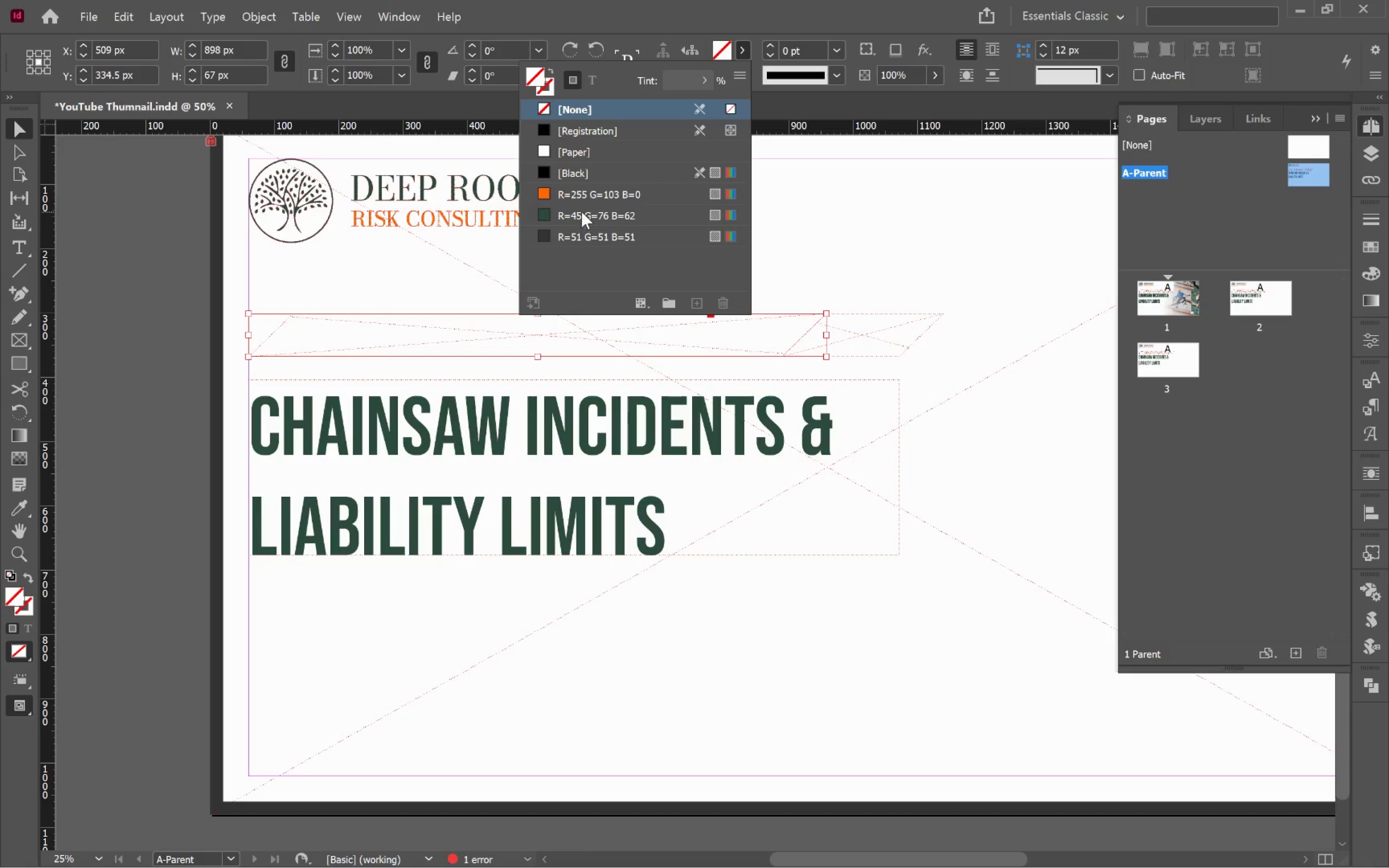 
left_click([578, 212])
 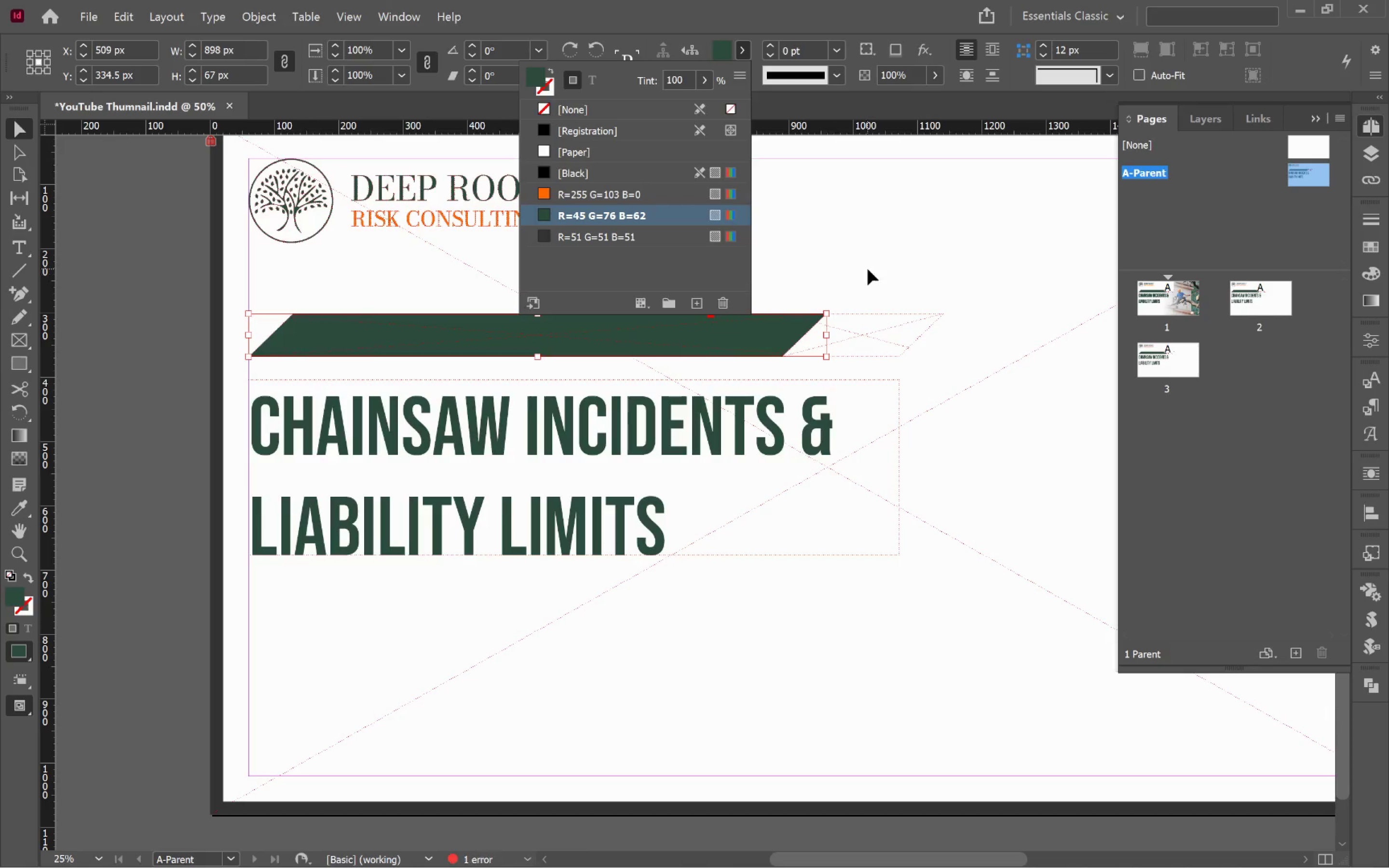 
left_click([866, 262])
 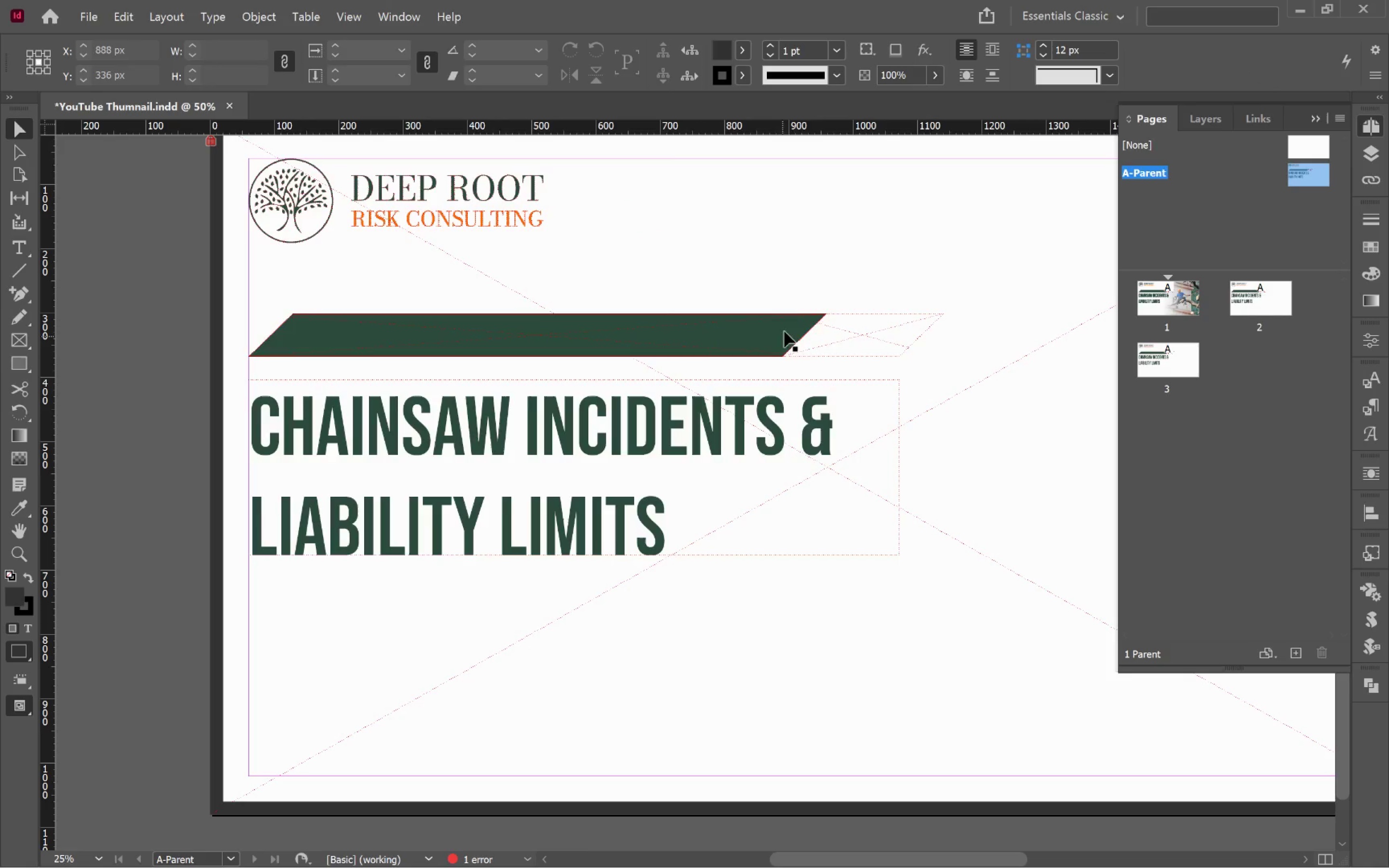 
left_click_drag(start_coordinate=[803, 299], to_coordinate=[867, 333])
 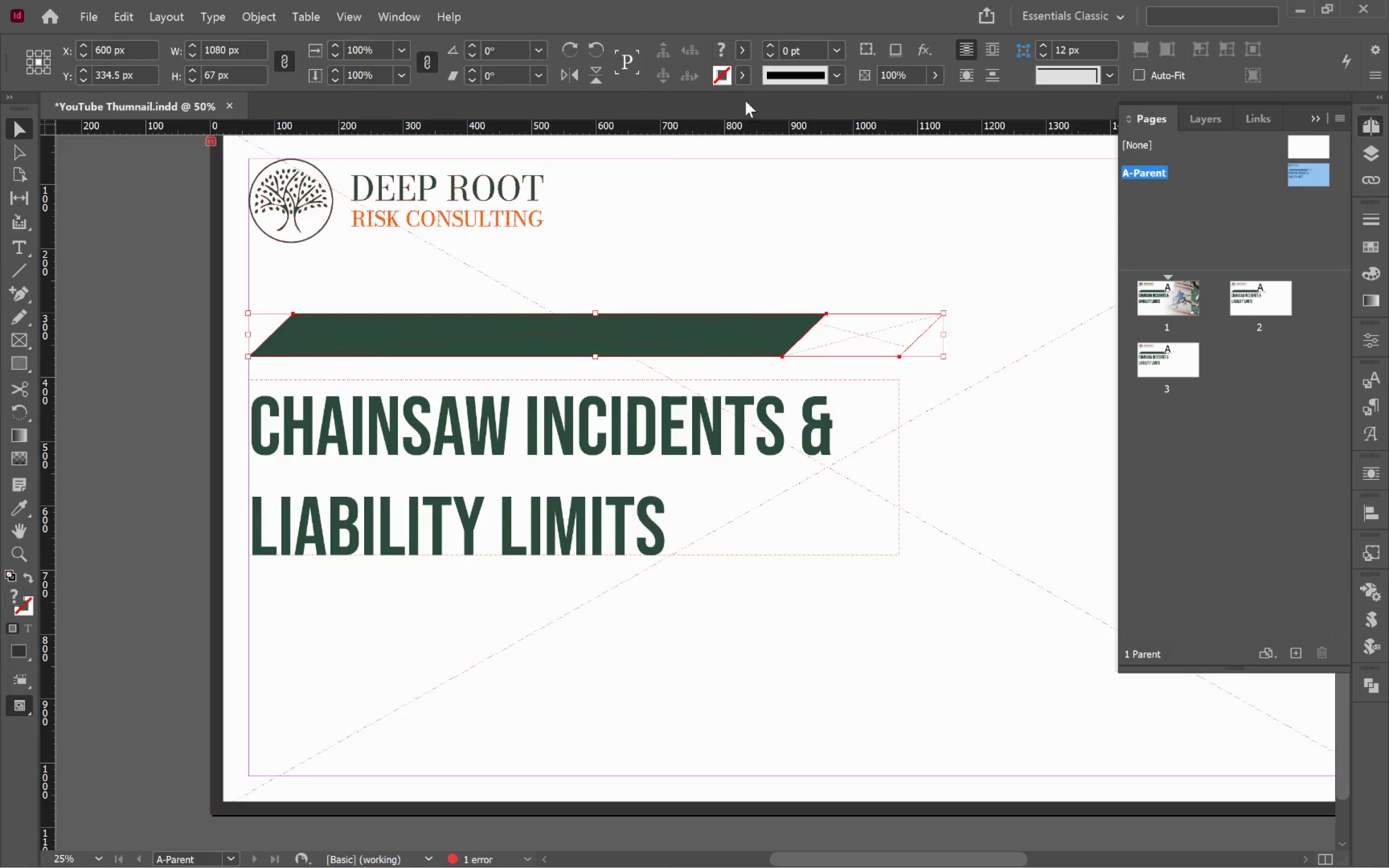 
left_click([746, 82])
 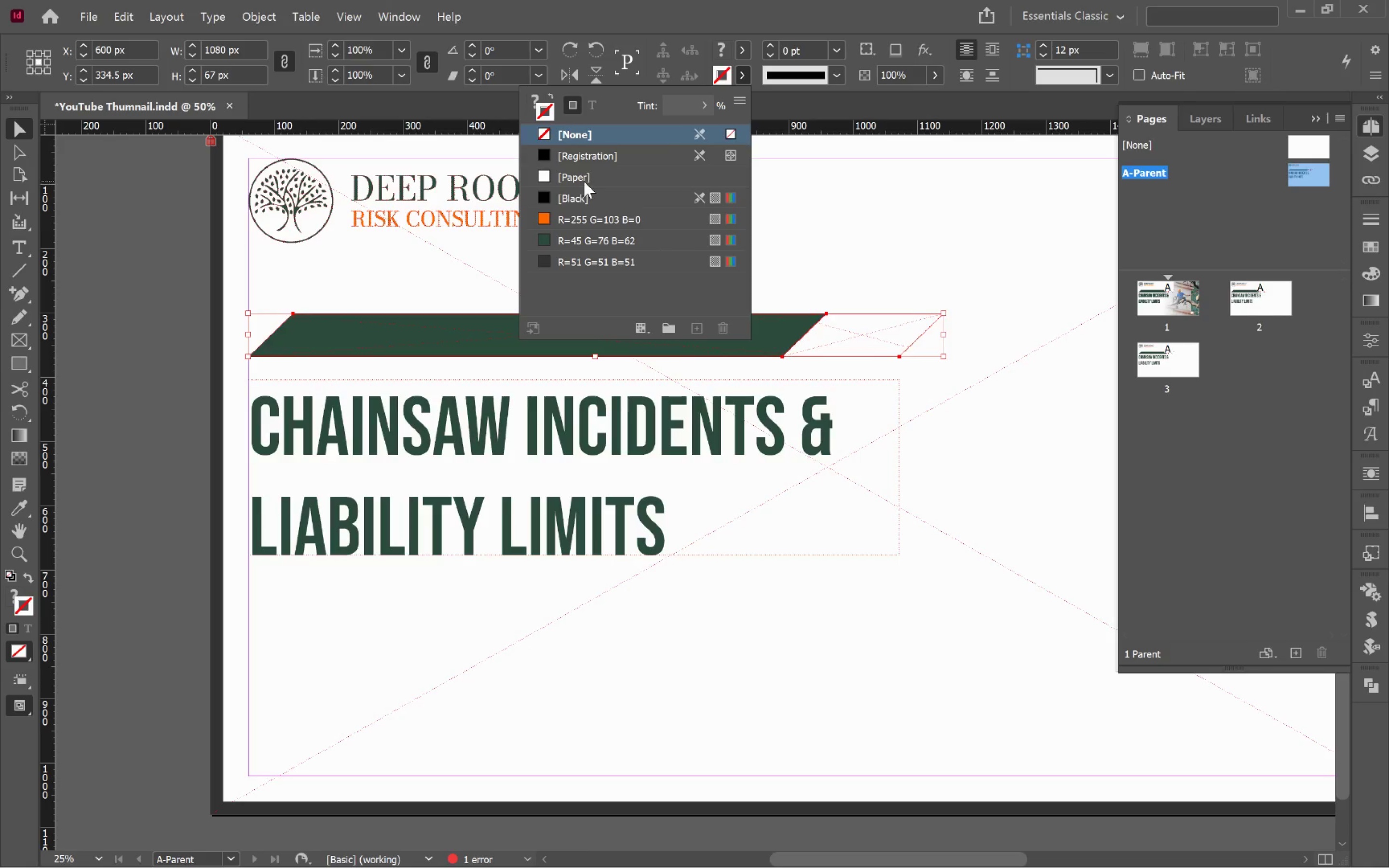 
left_click([586, 178])
 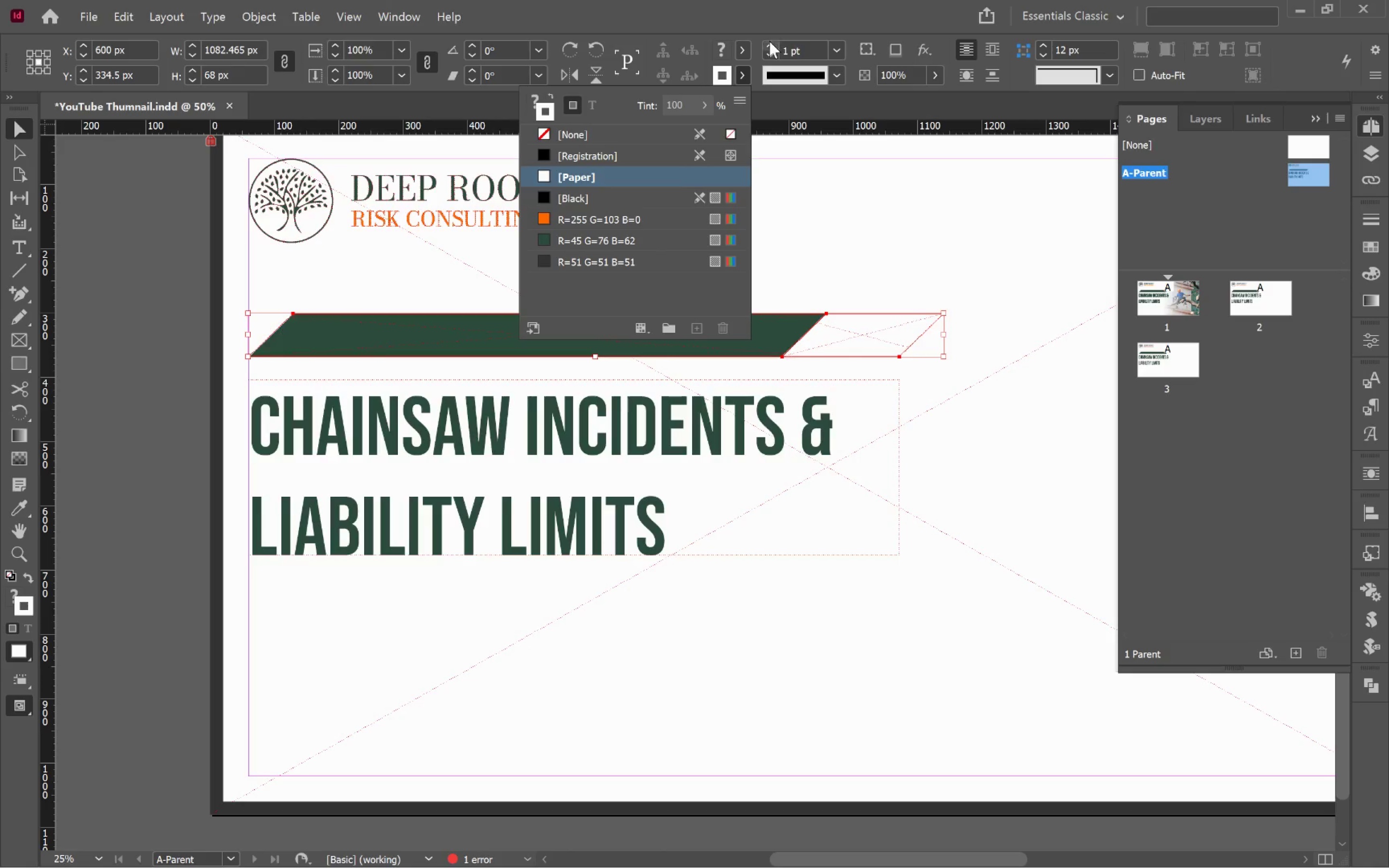 
double_click([769, 42])
 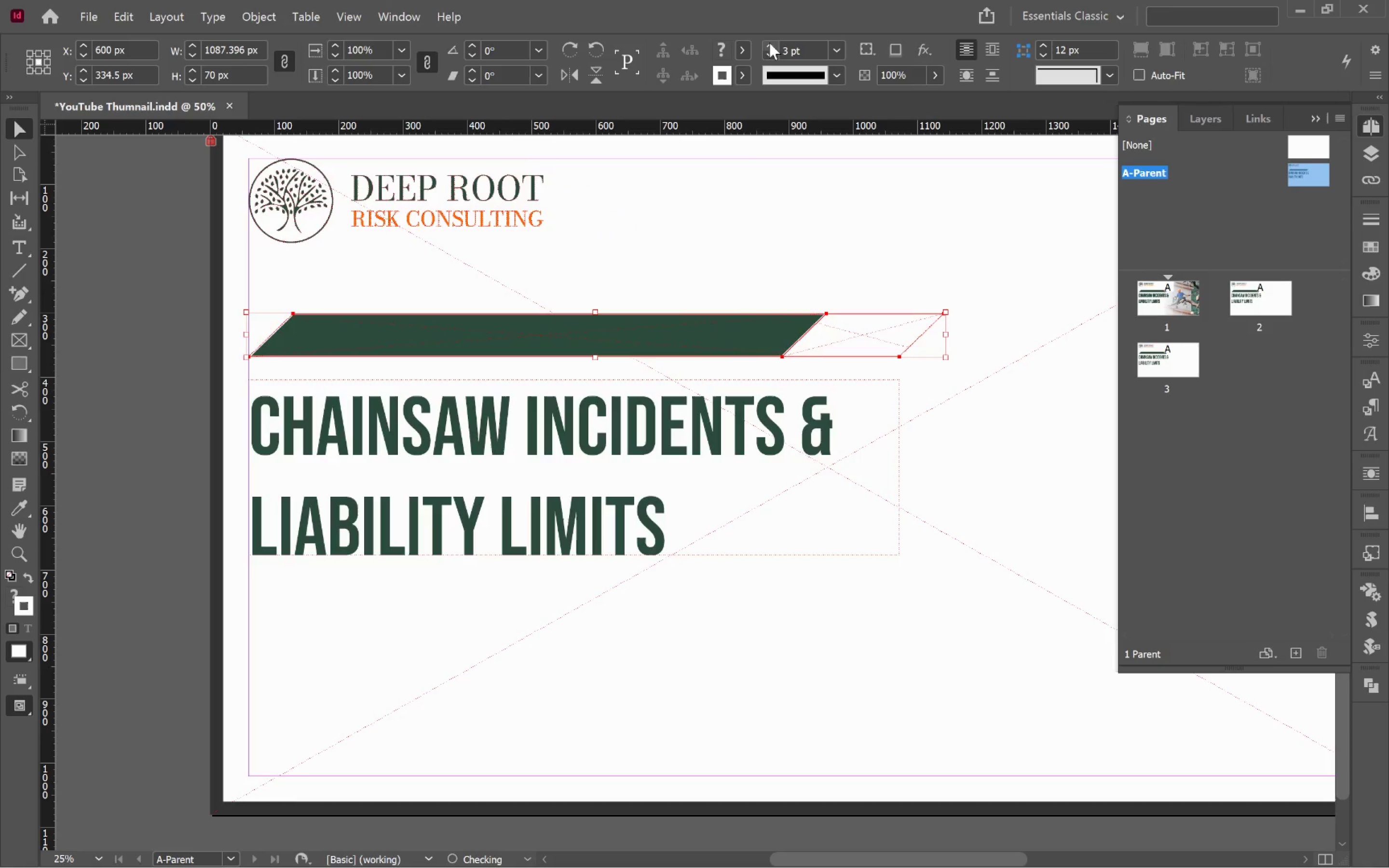 
left_click([769, 42])
 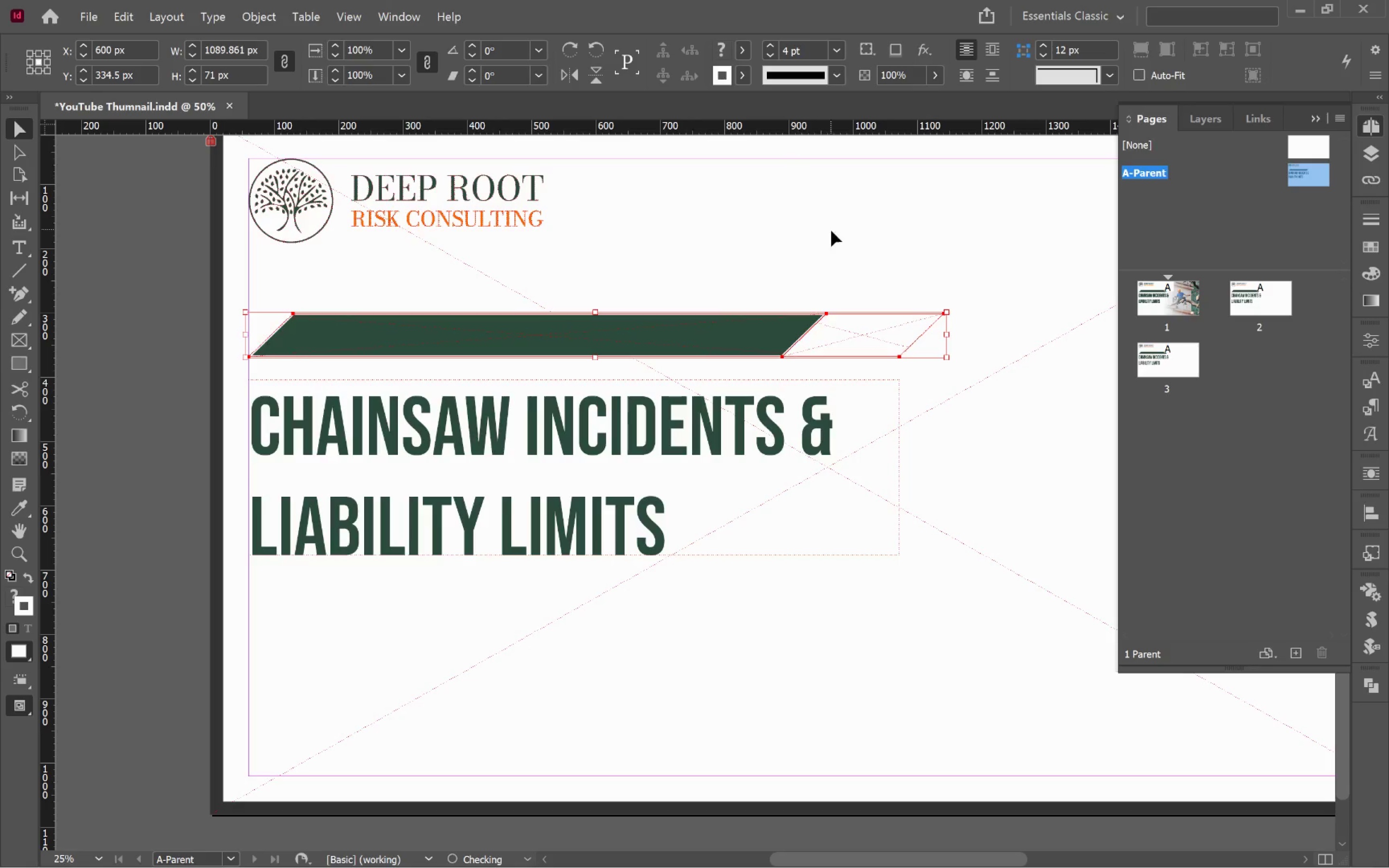 
left_click([834, 239])
 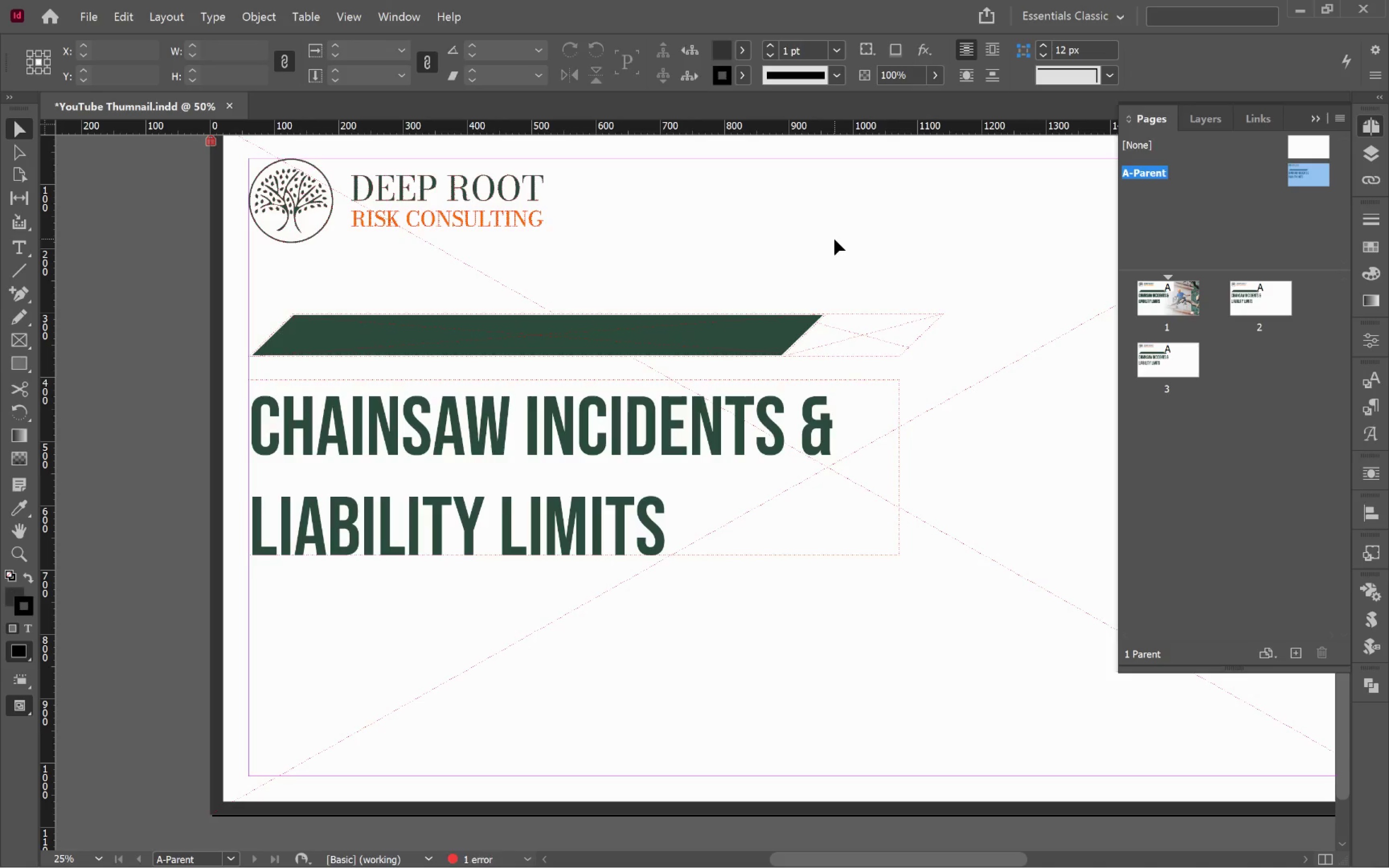 
key(W)
 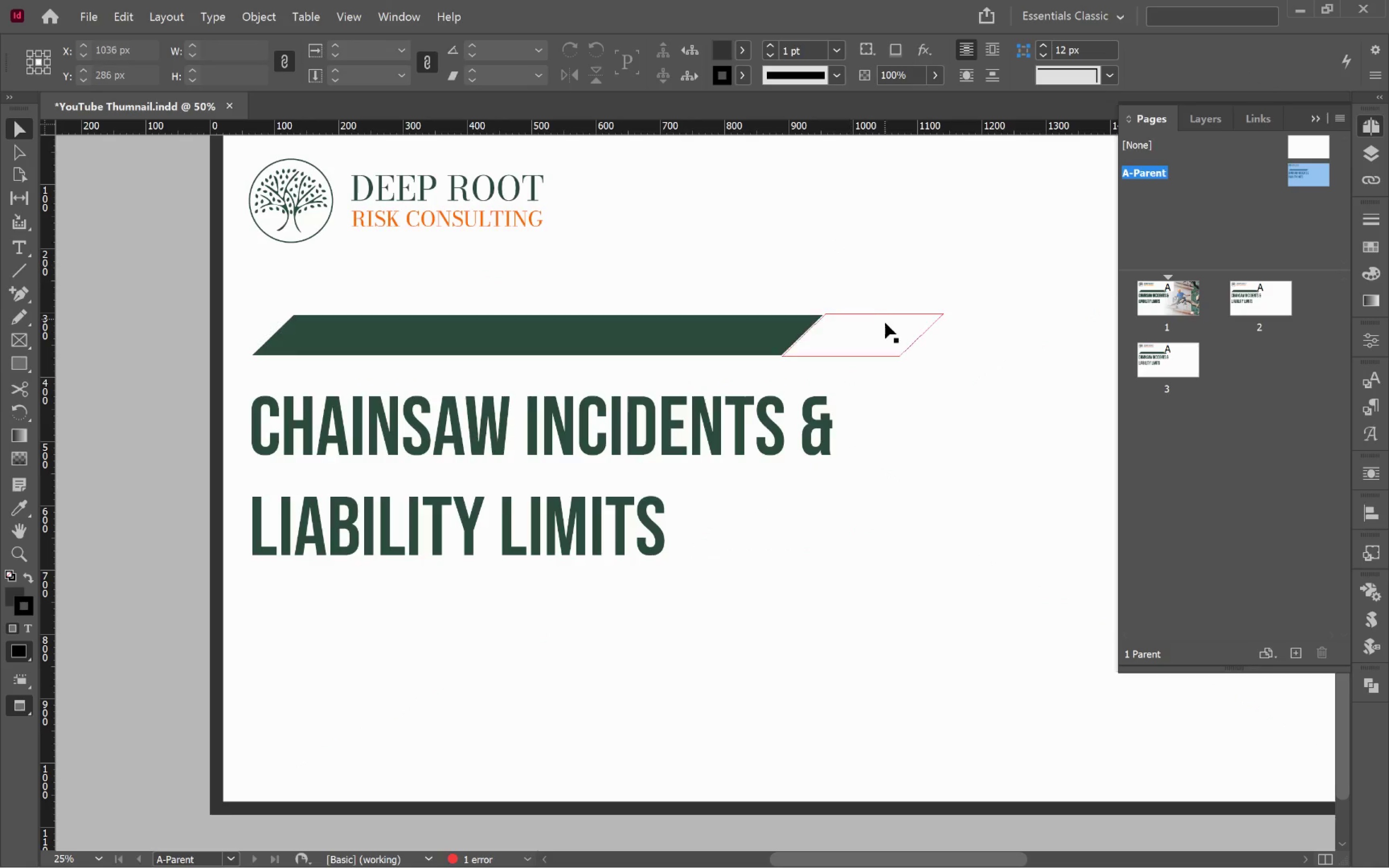 
left_click([850, 341])
 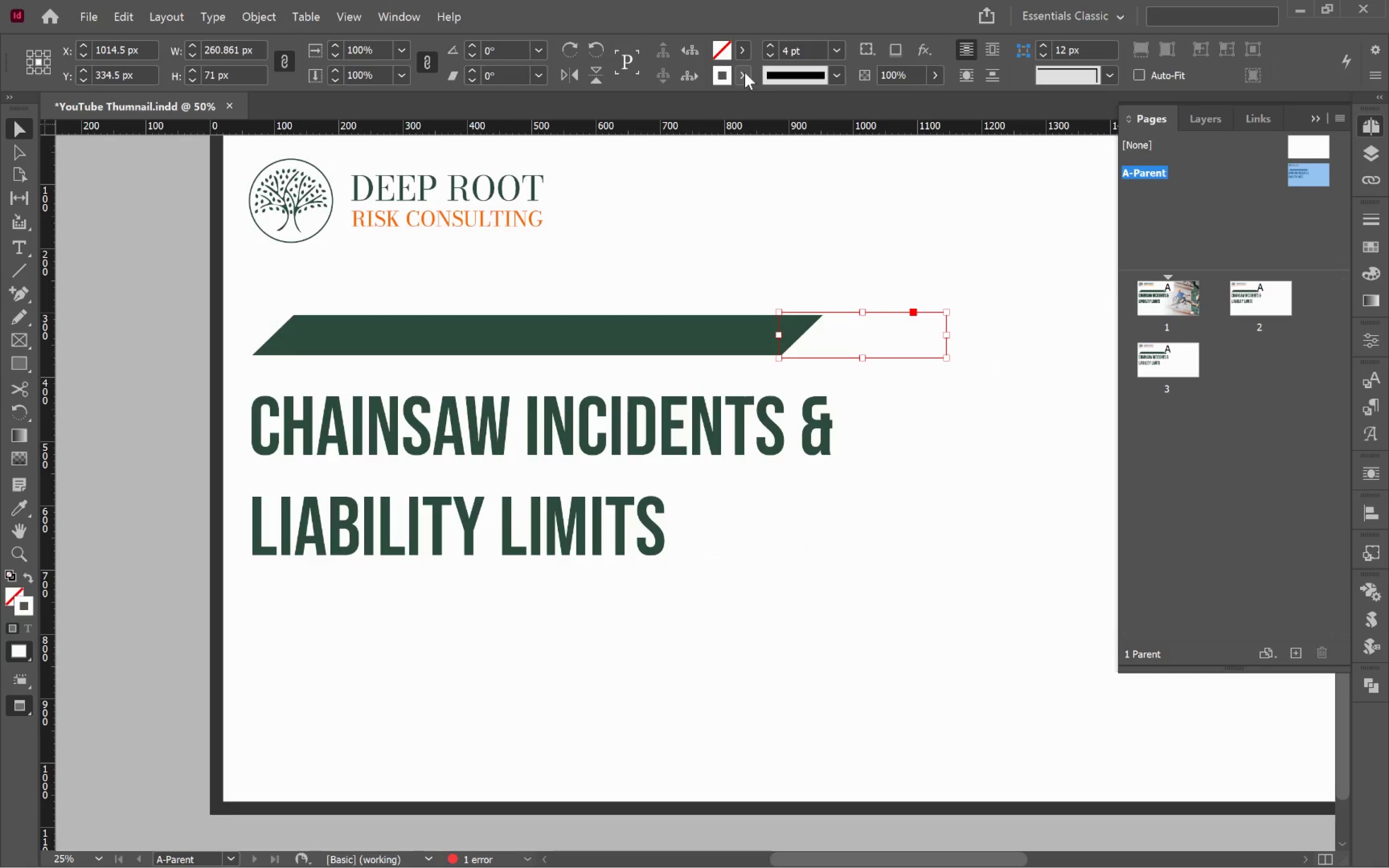 
left_click([743, 47])
 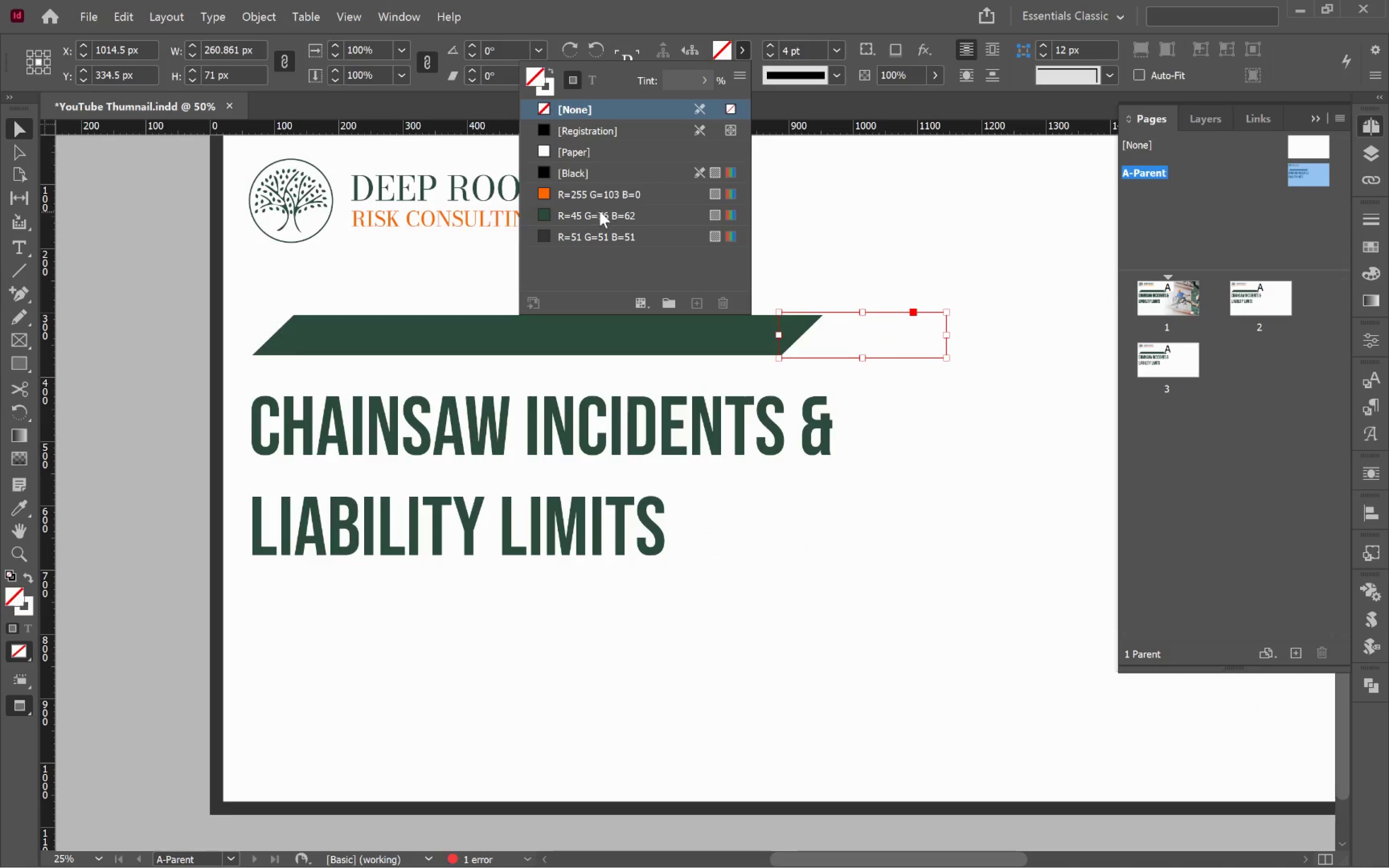 
left_click([612, 198])
 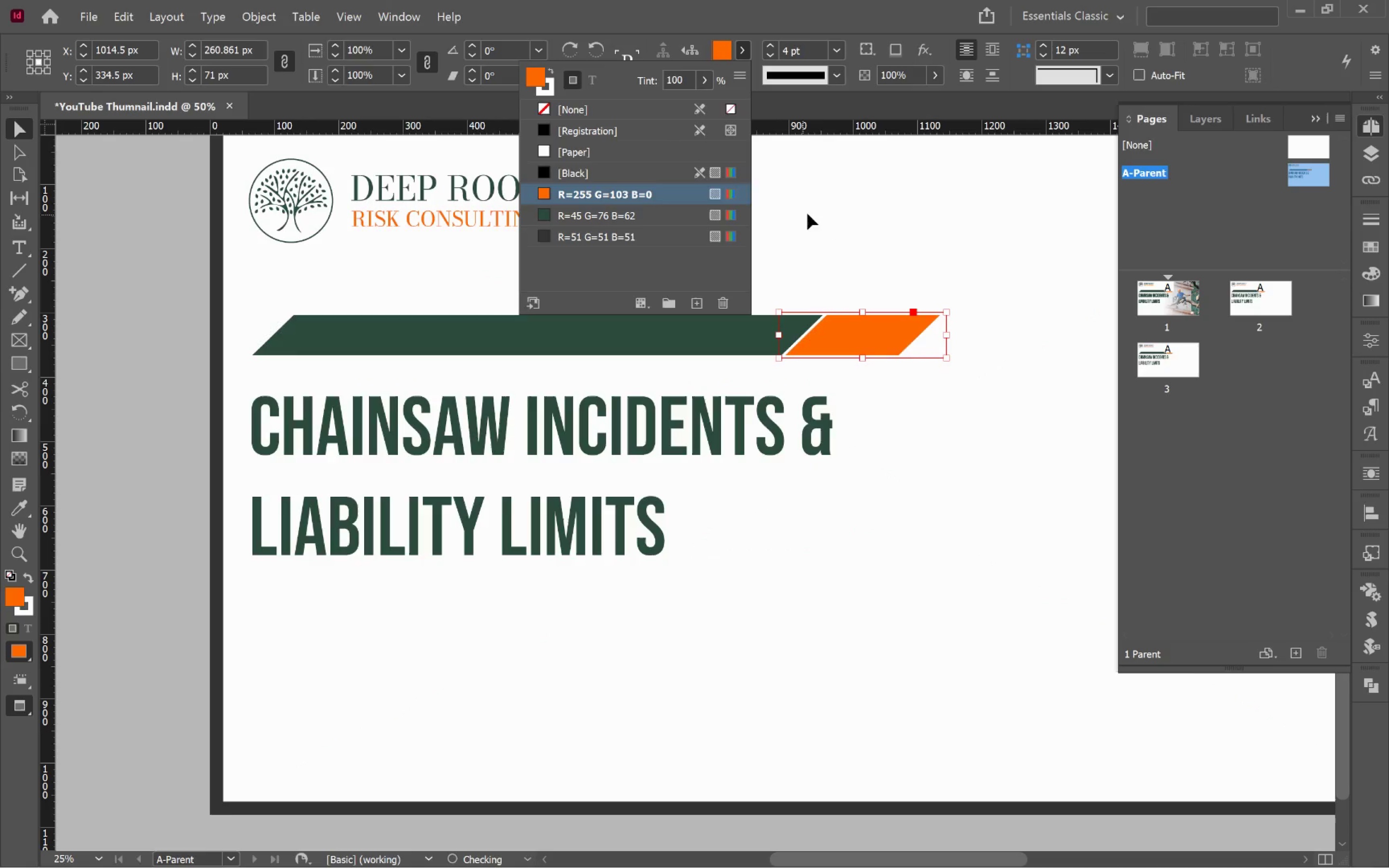 
left_click([857, 205])
 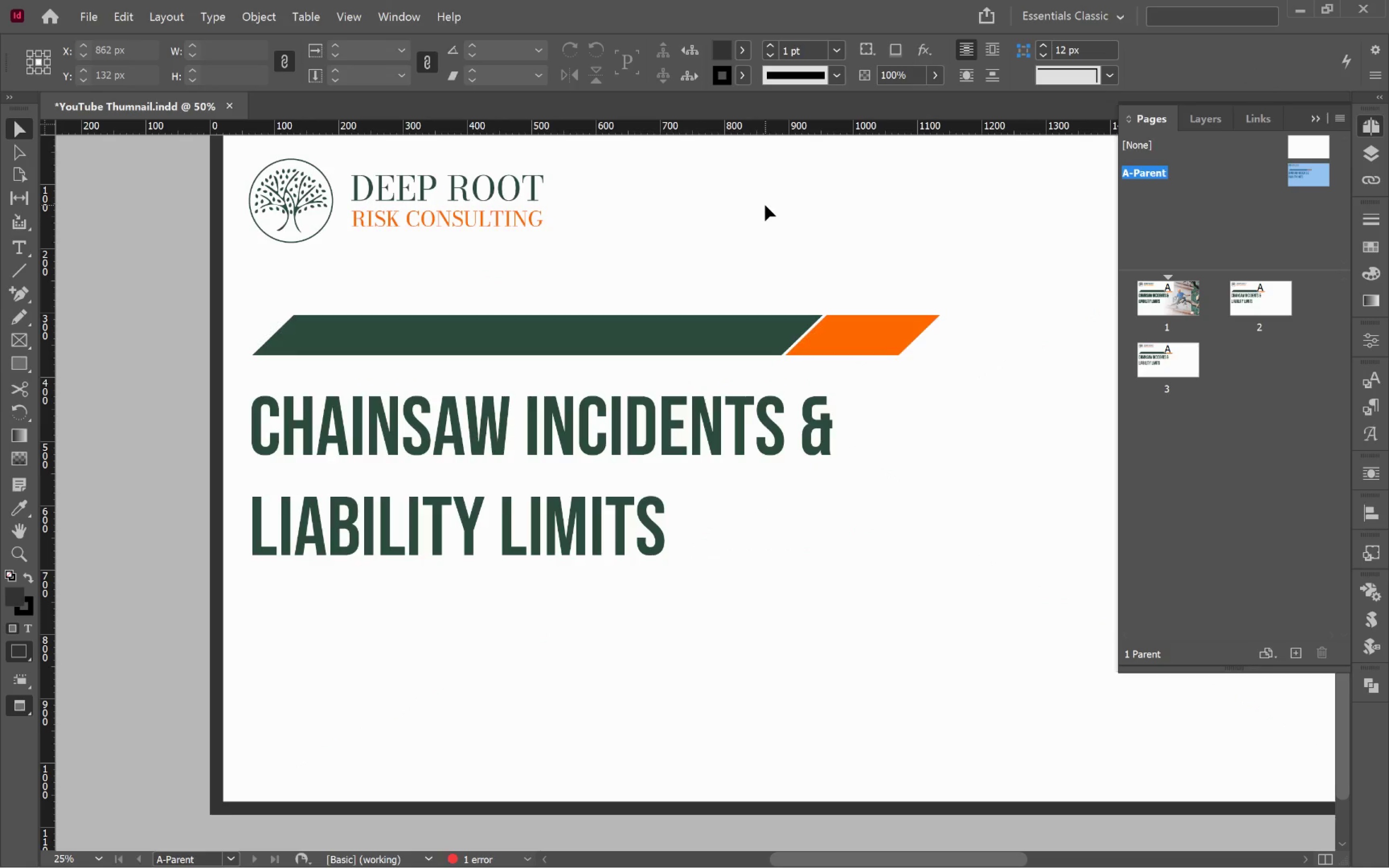 
wait(7.38)
 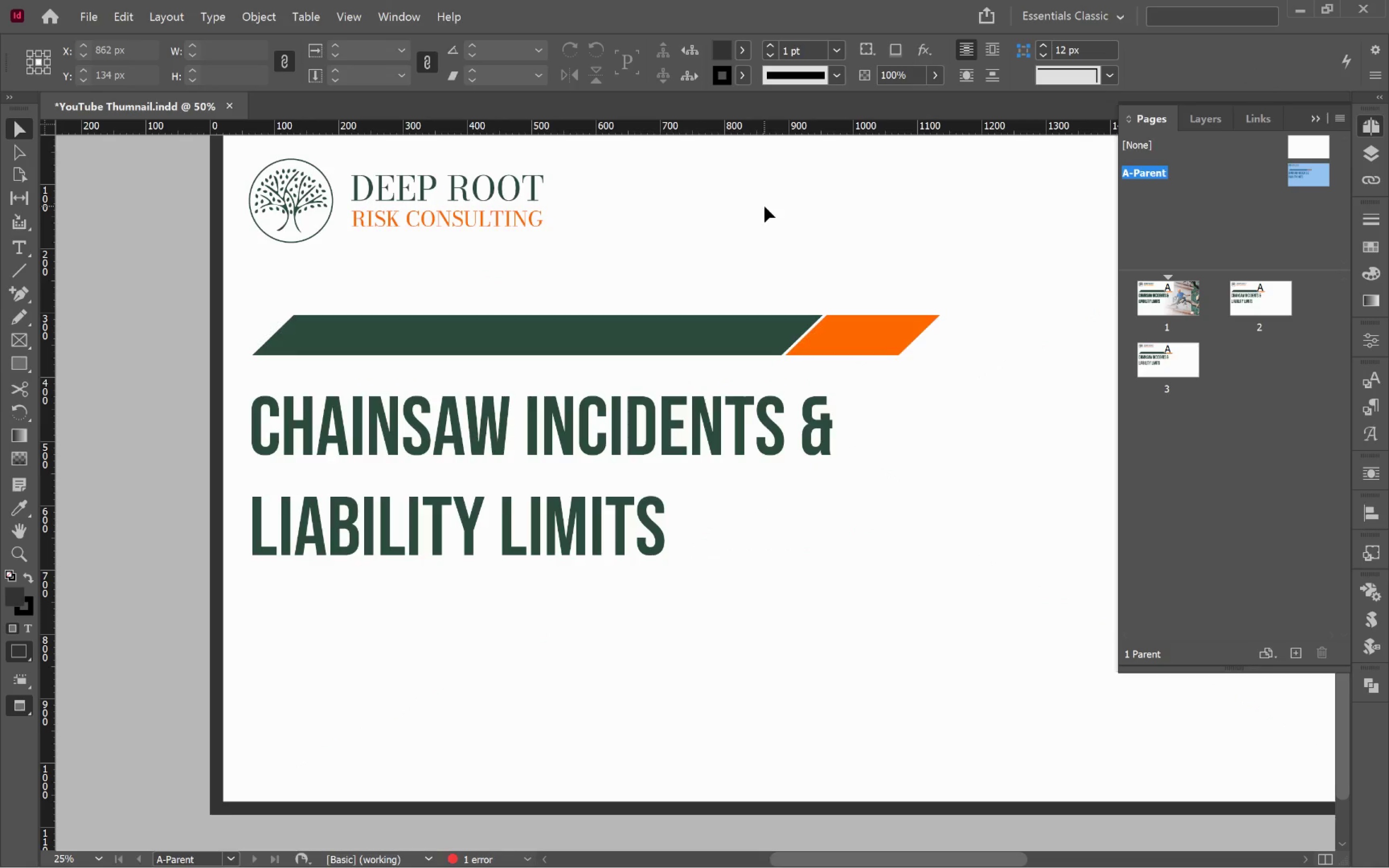 
key(W)
 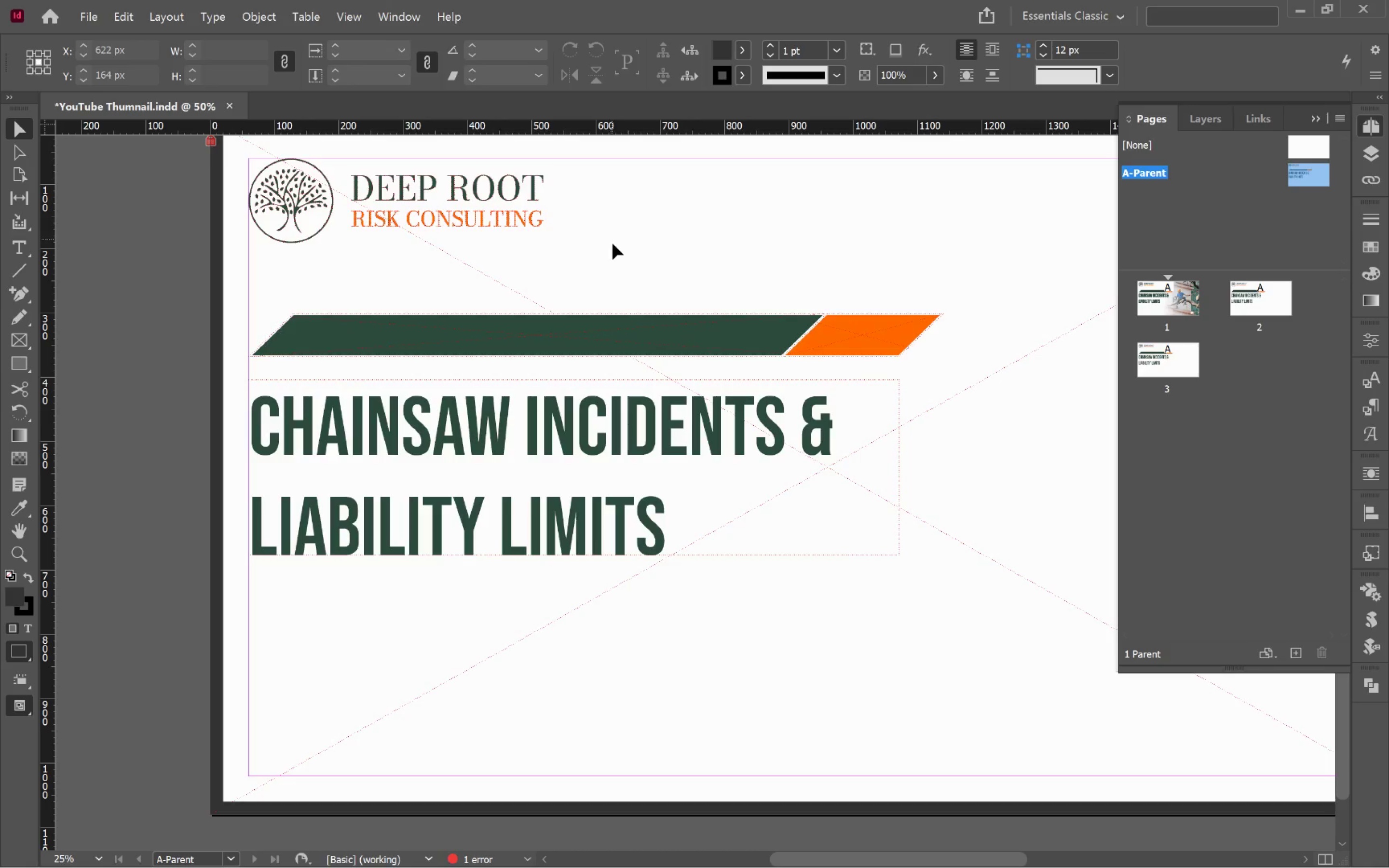 
left_click([615, 245])
 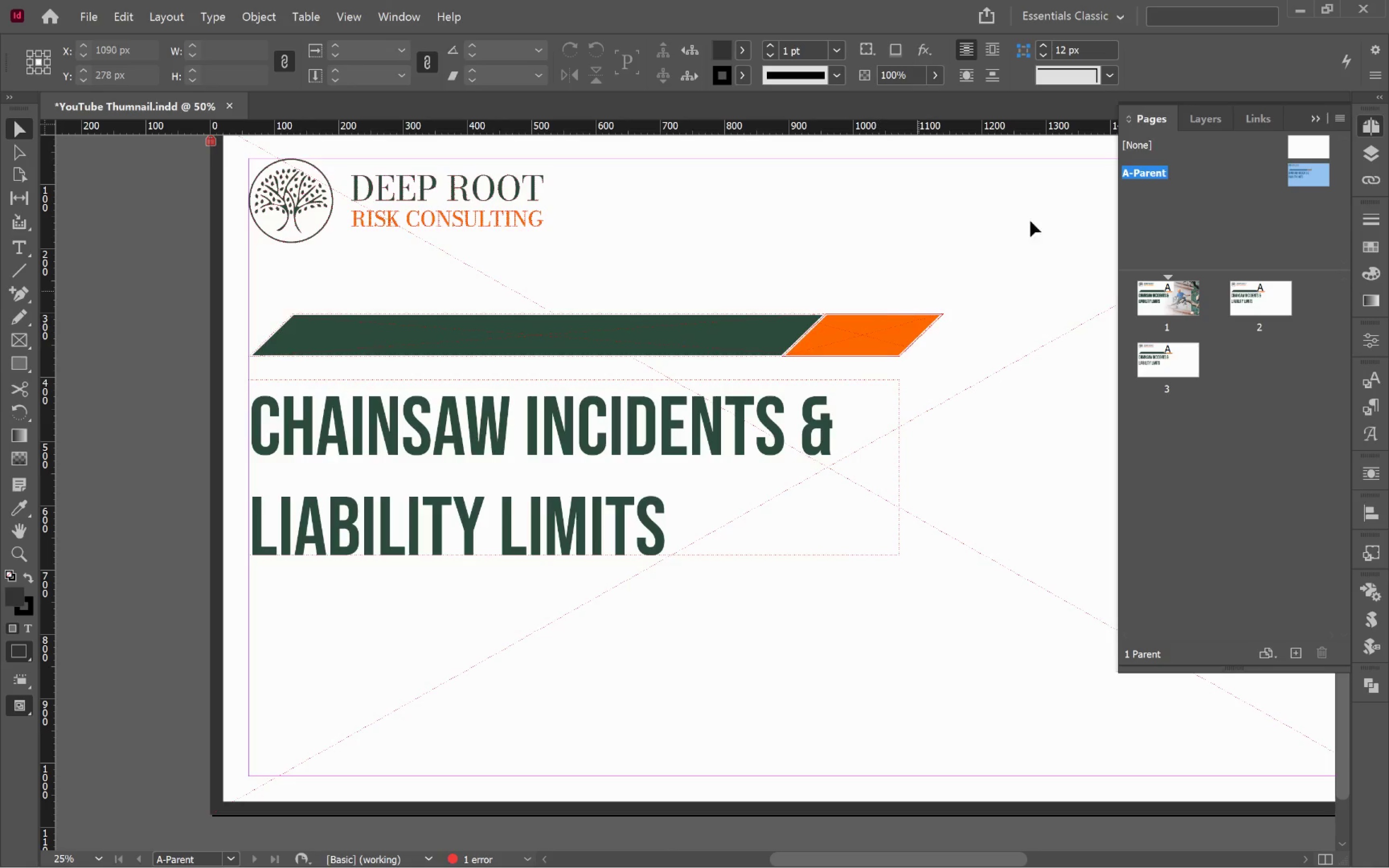 
left_click([1373, 160])
 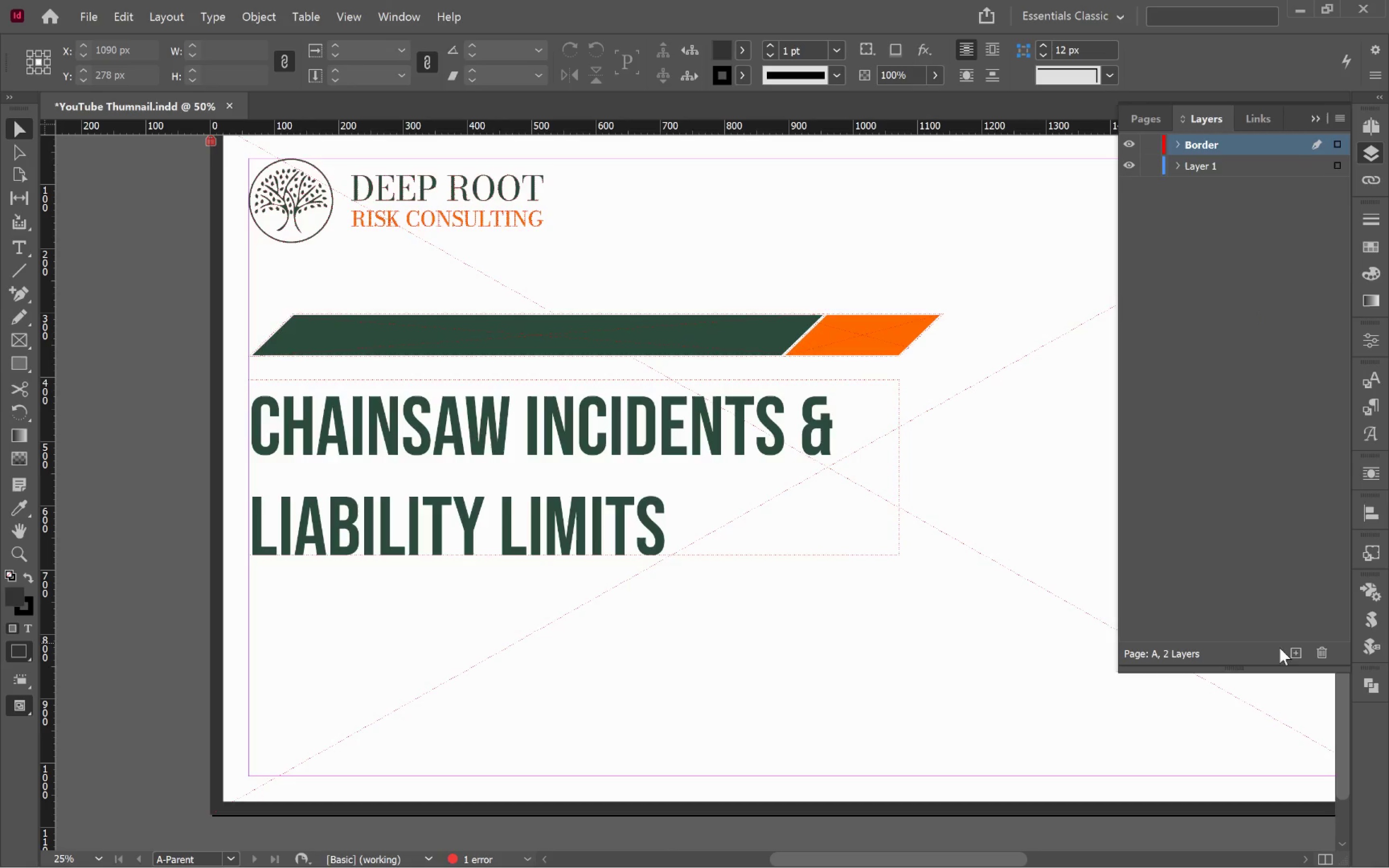 
left_click([1302, 659])
 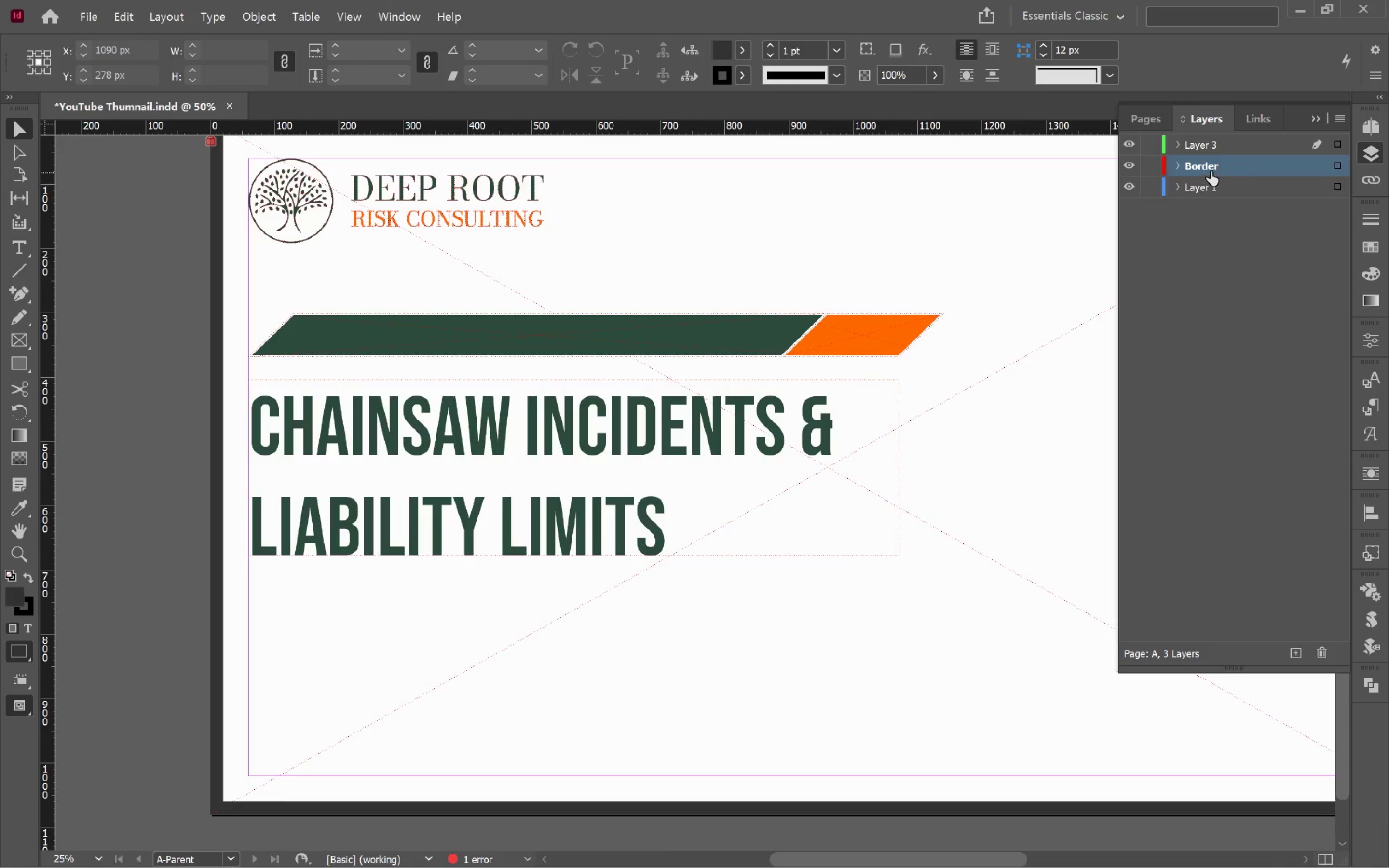 
left_click_drag(start_coordinate=[1234, 163], to_coordinate=[1235, 142])
 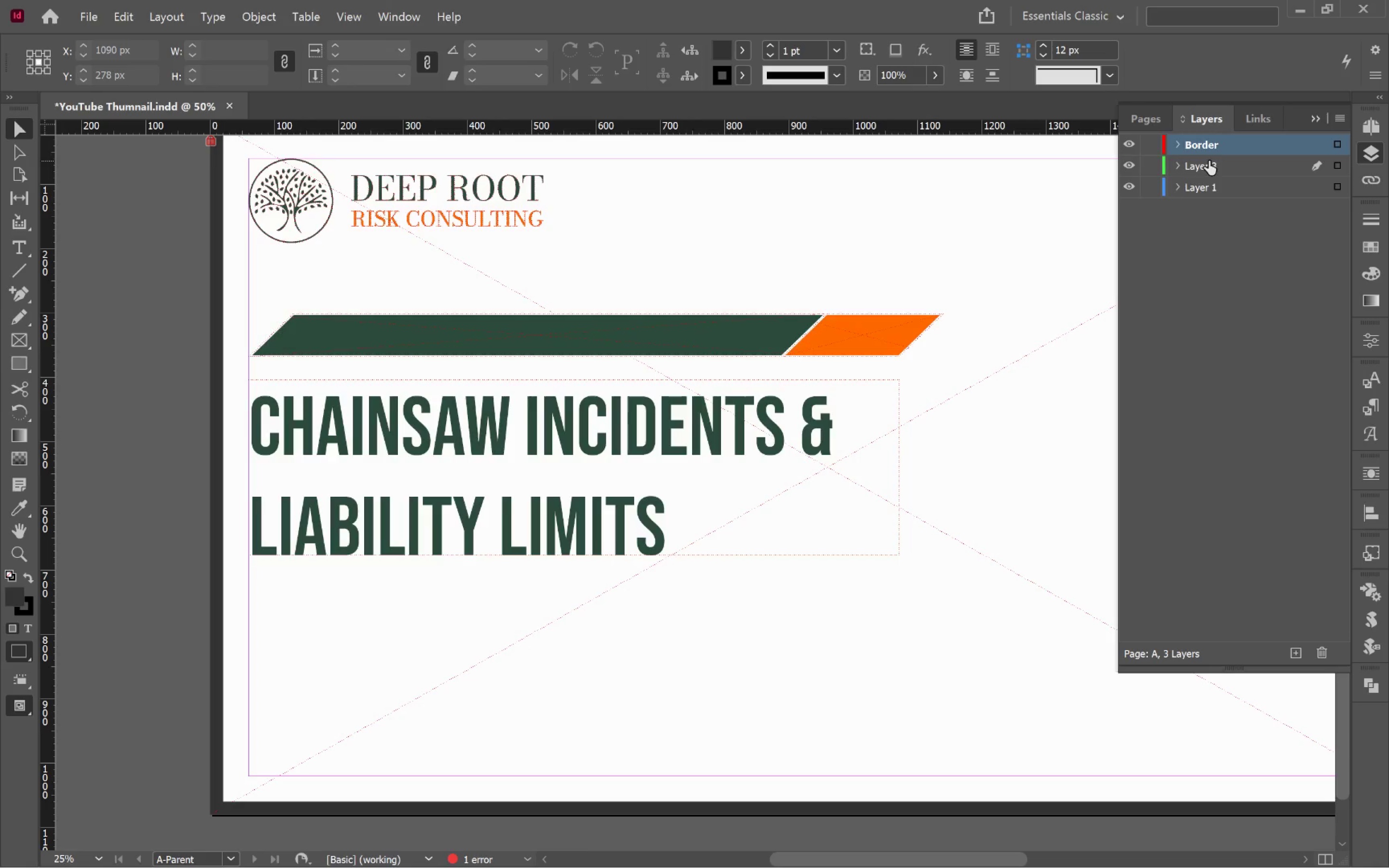 
left_click([1202, 163])
 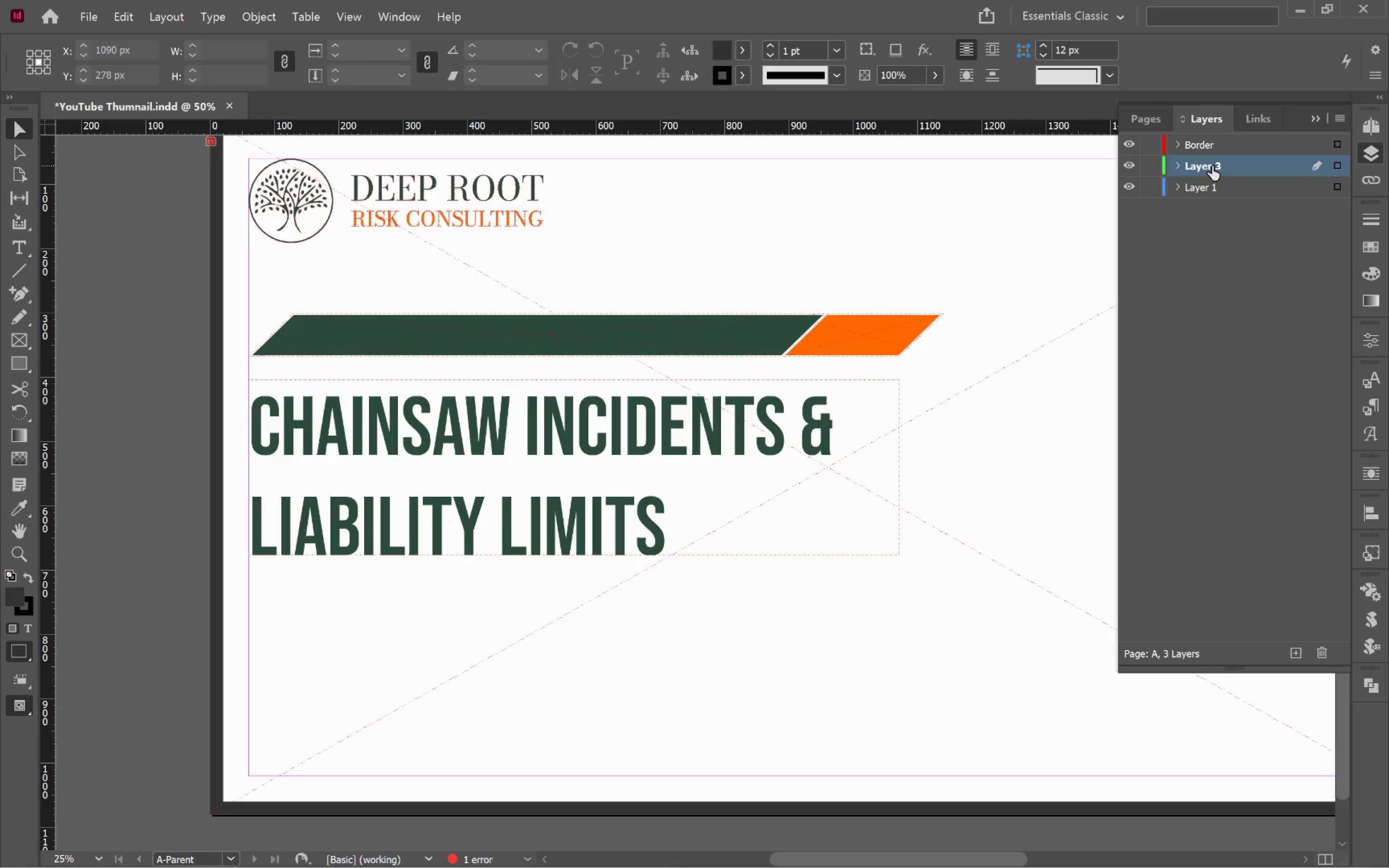 
double_click([1212, 166])
 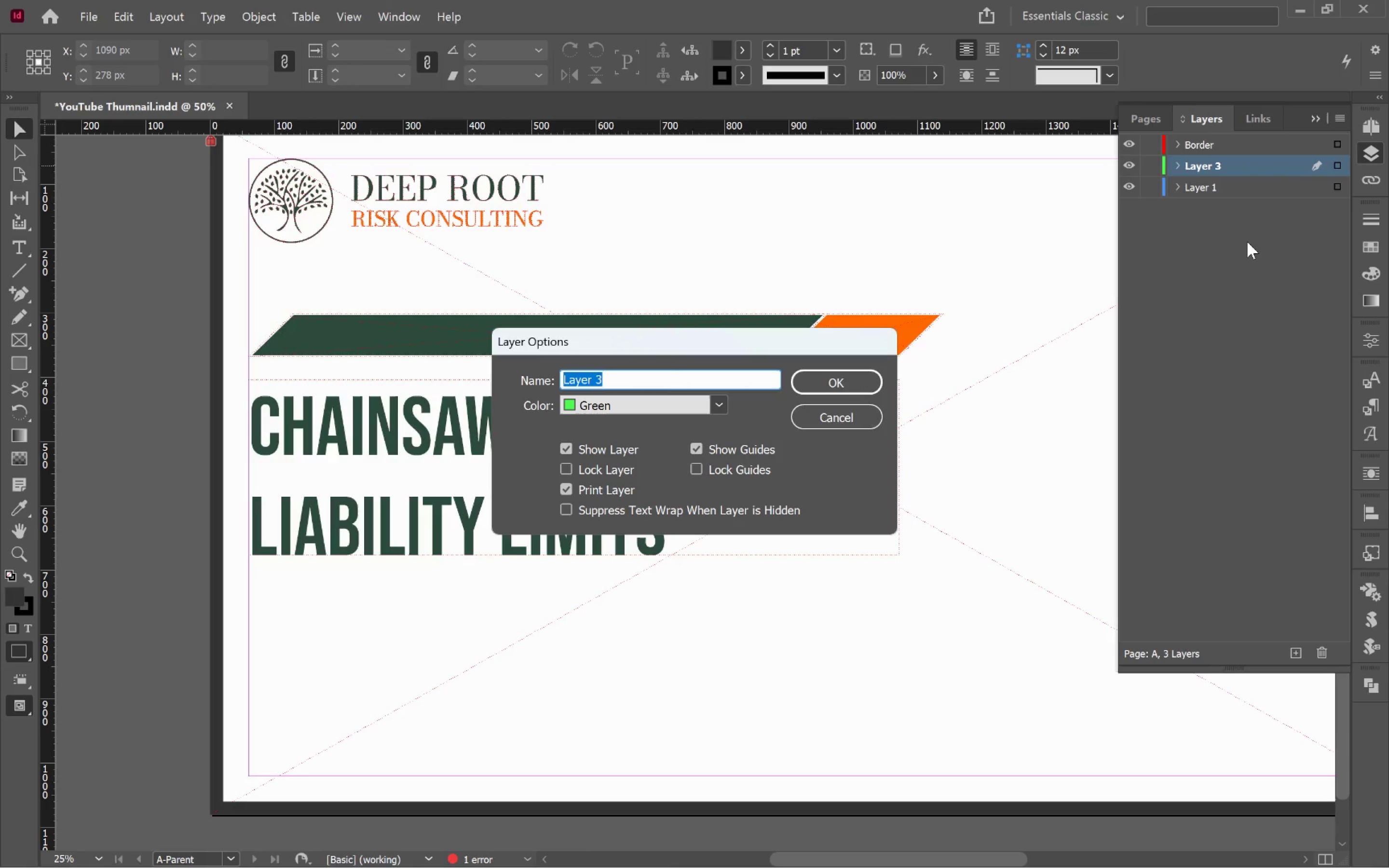 
type(Text & Graphics)
 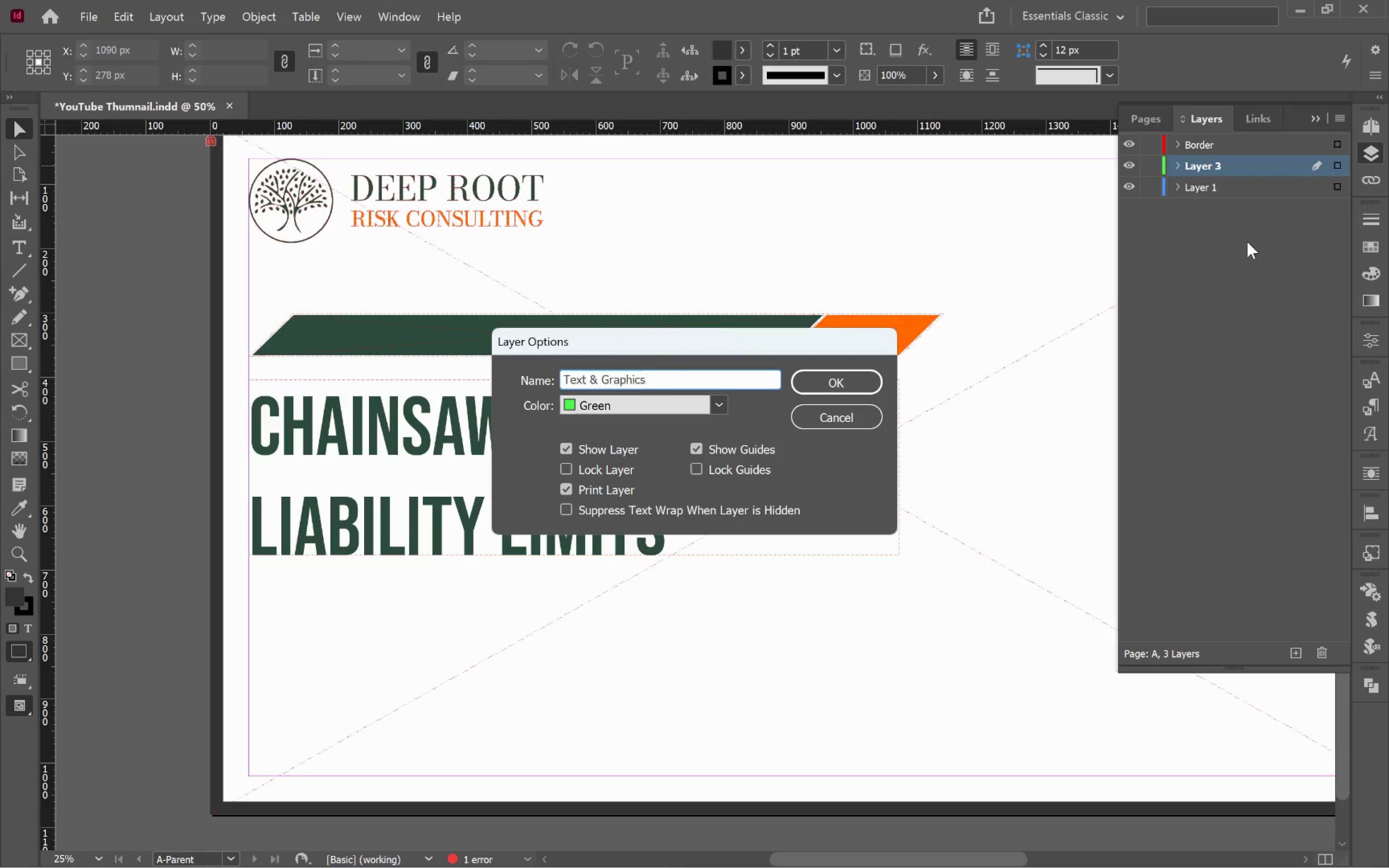 
key(Enter)
 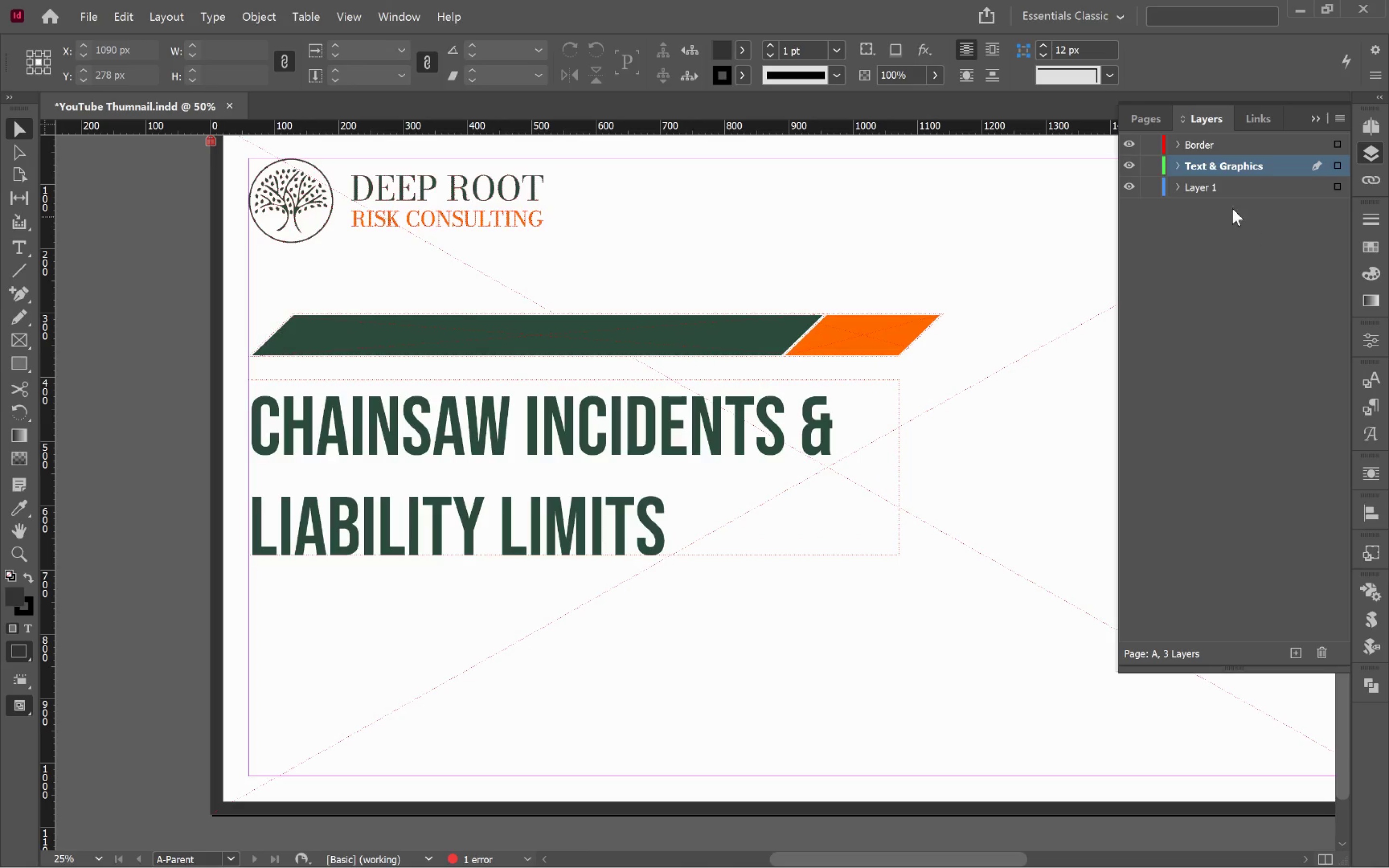 
left_click([1193, 180])
 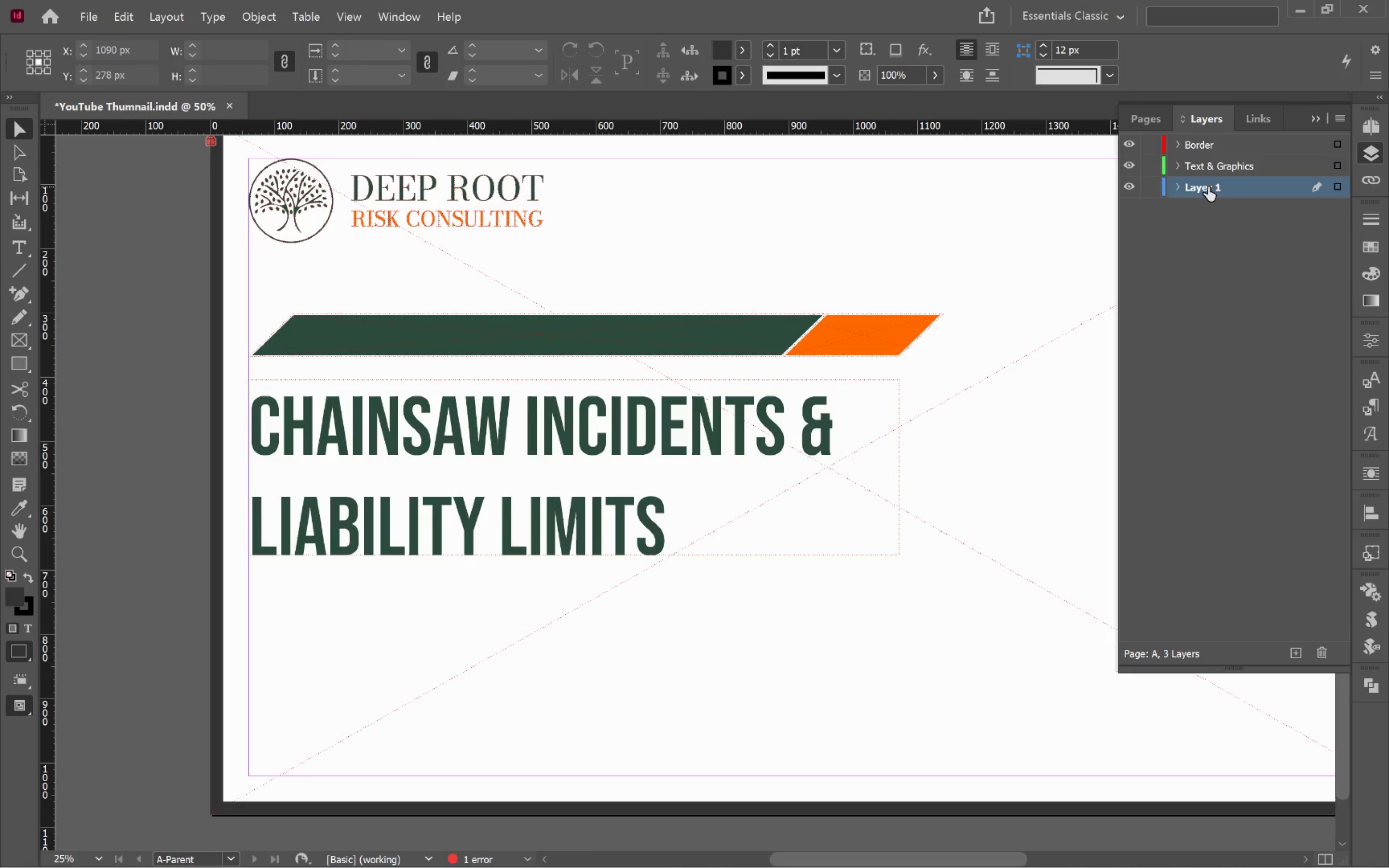 
double_click([1208, 186])
 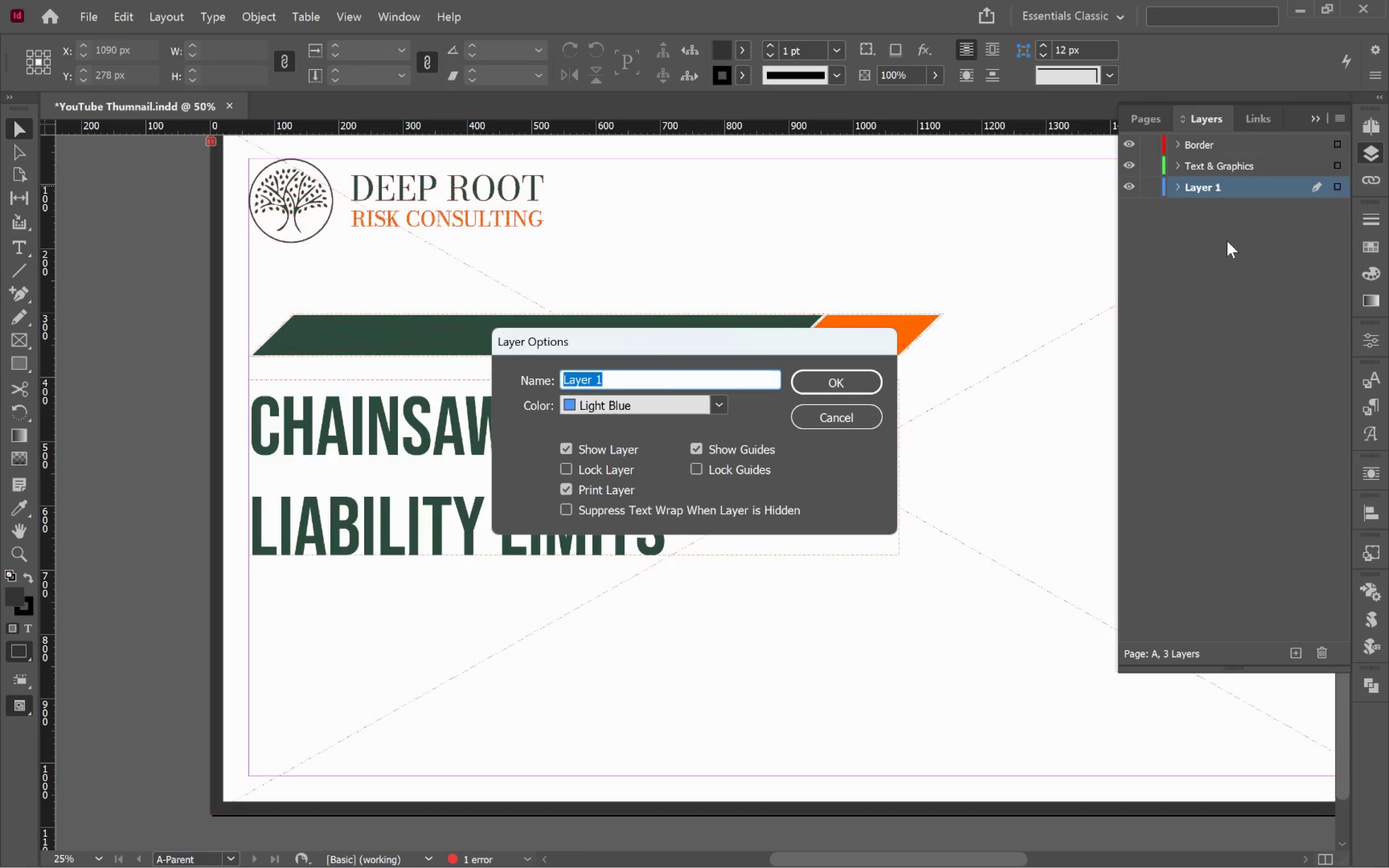 
type(Background)
 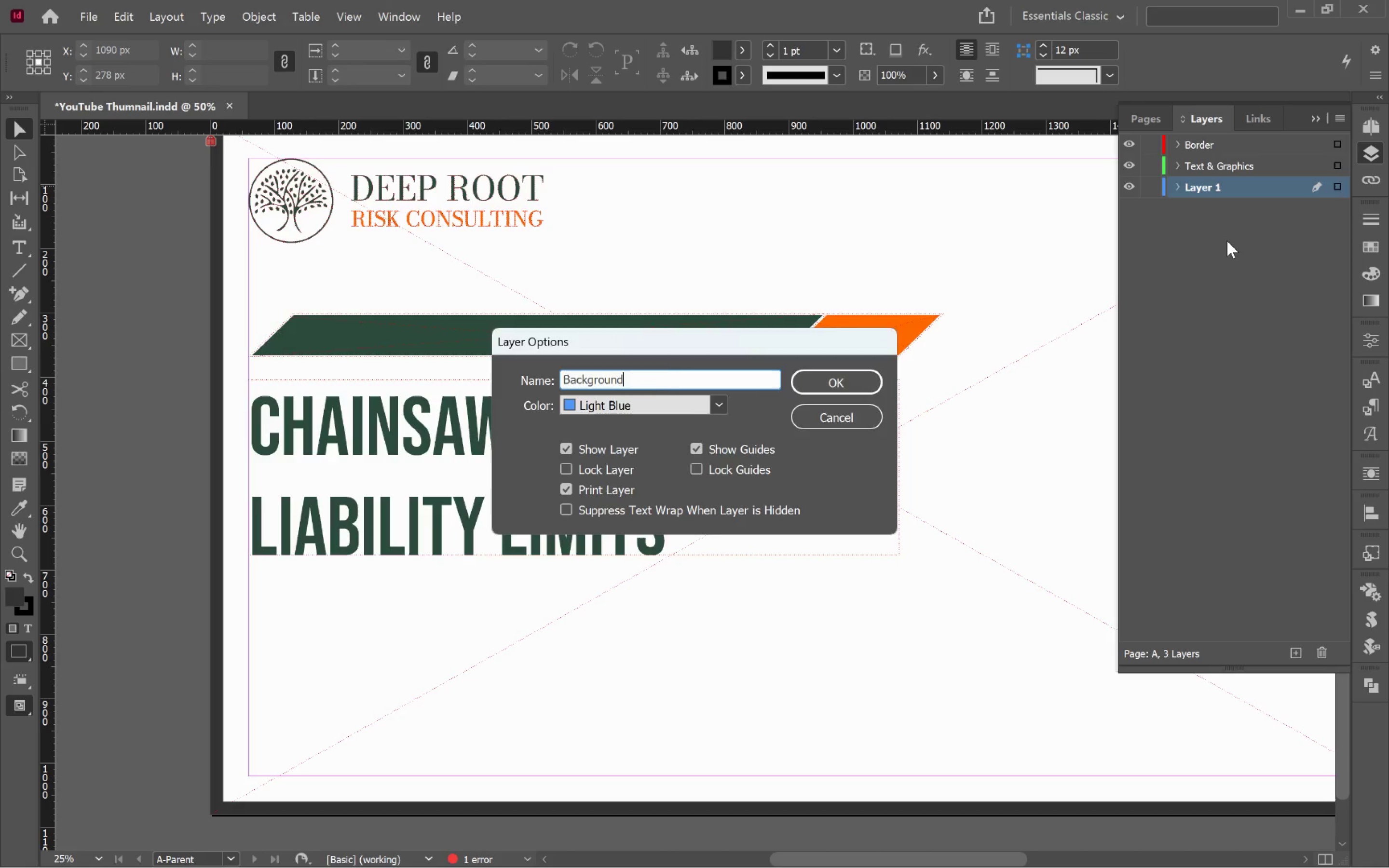 
key(Enter)
 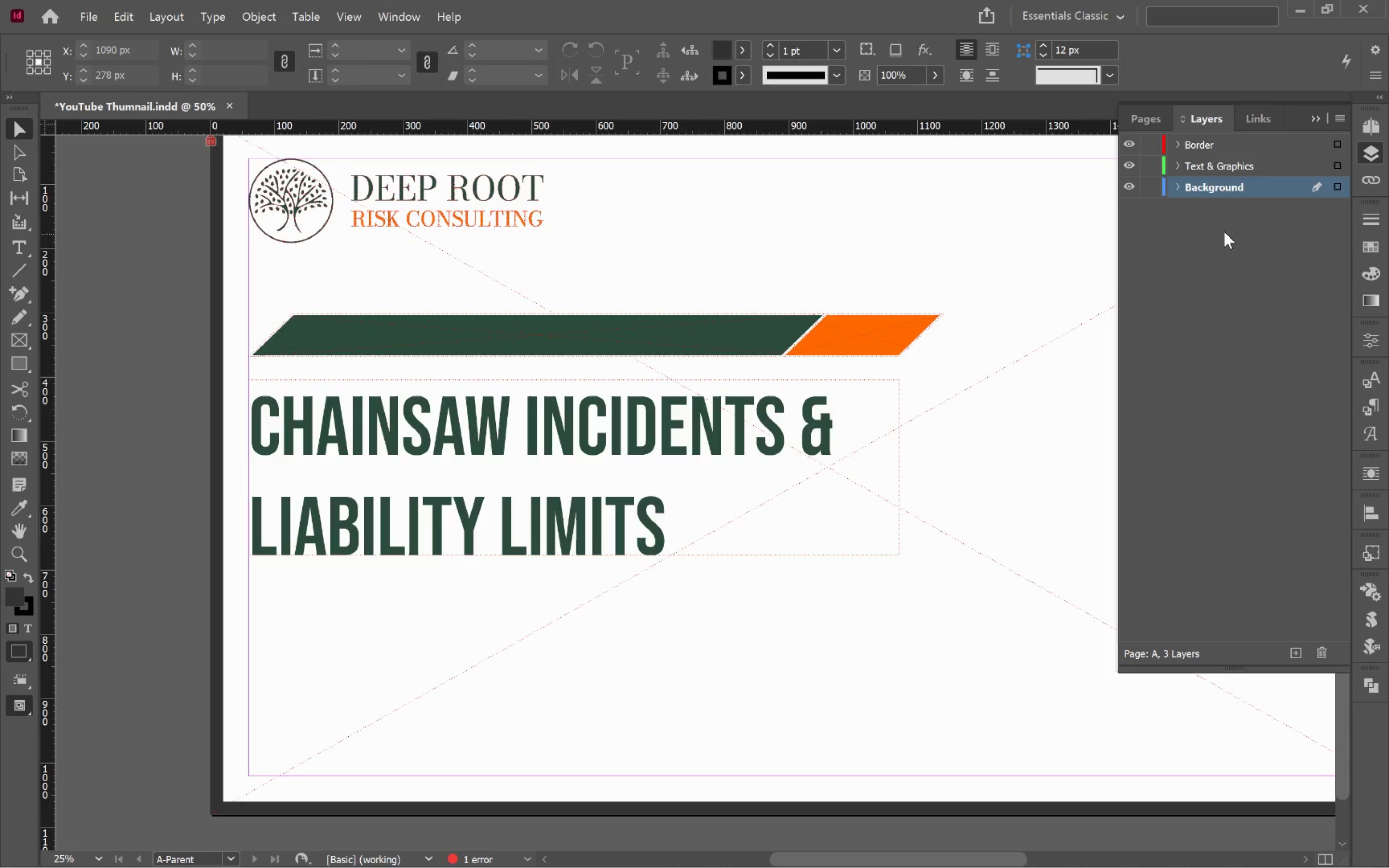 
wait(12.9)
 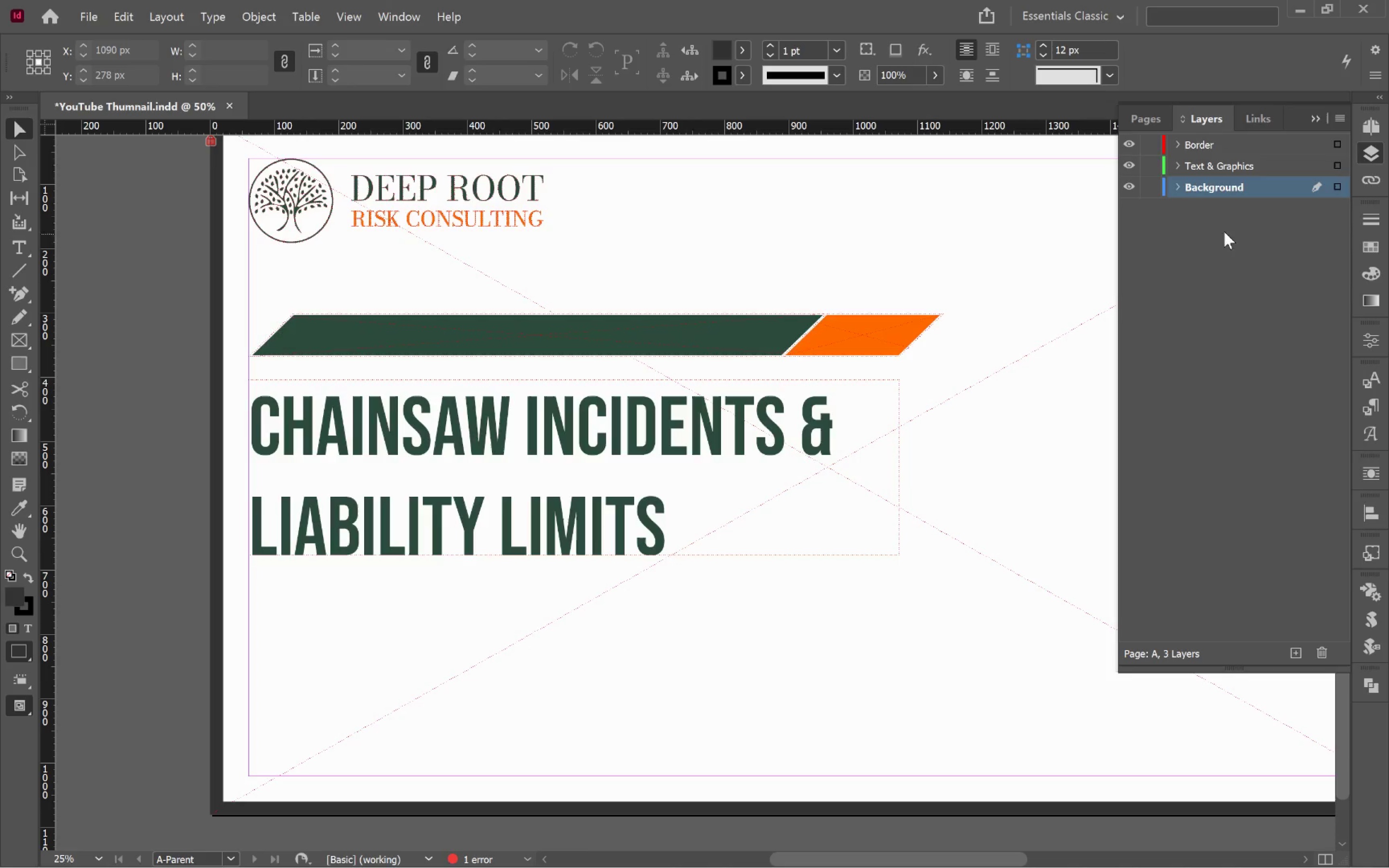 
hold_key(key=Space, duration=1.12)
 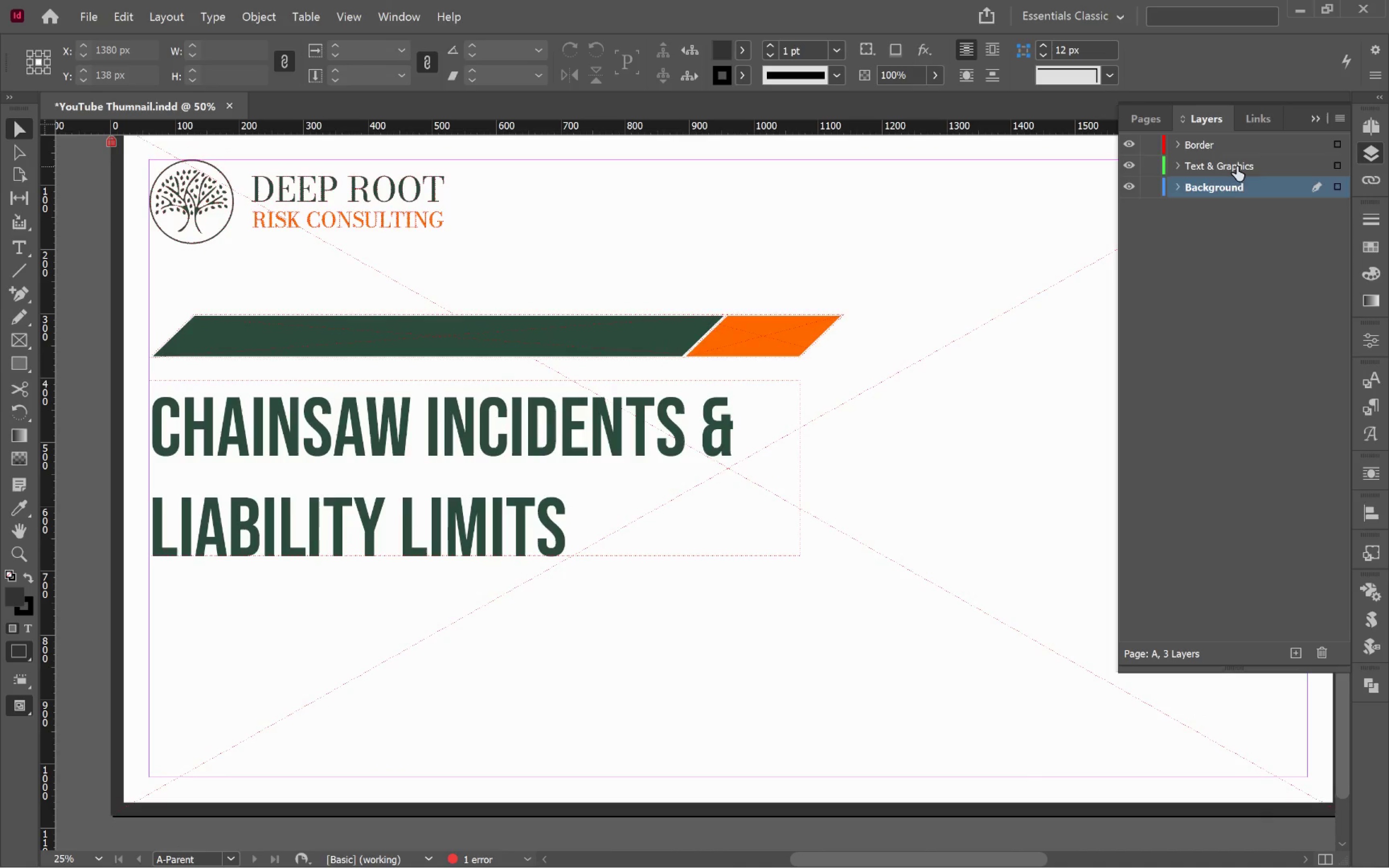 
left_click_drag(start_coordinate=[498, 296], to_coordinate=[399, 297])
 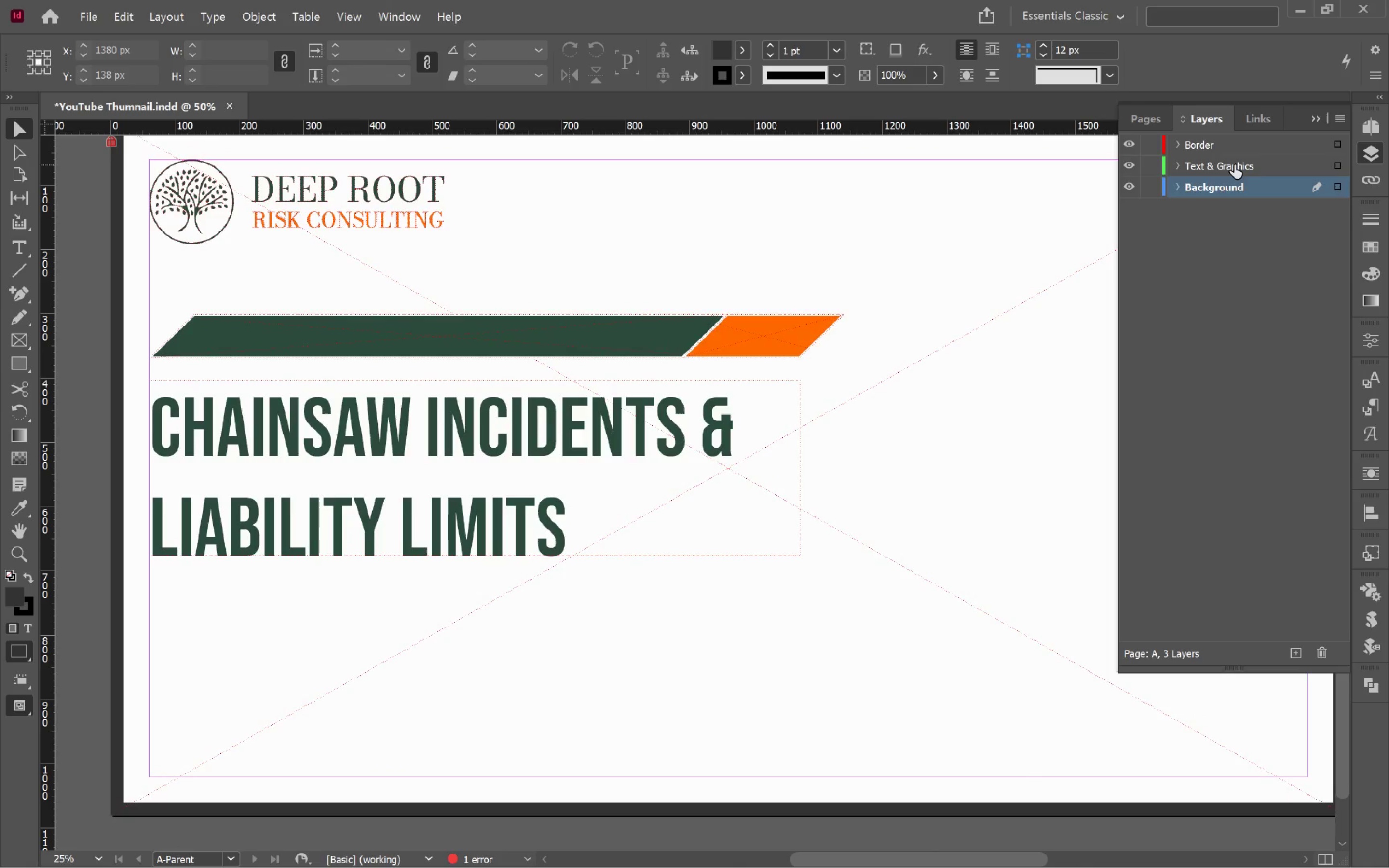 
left_click([1237, 166])
 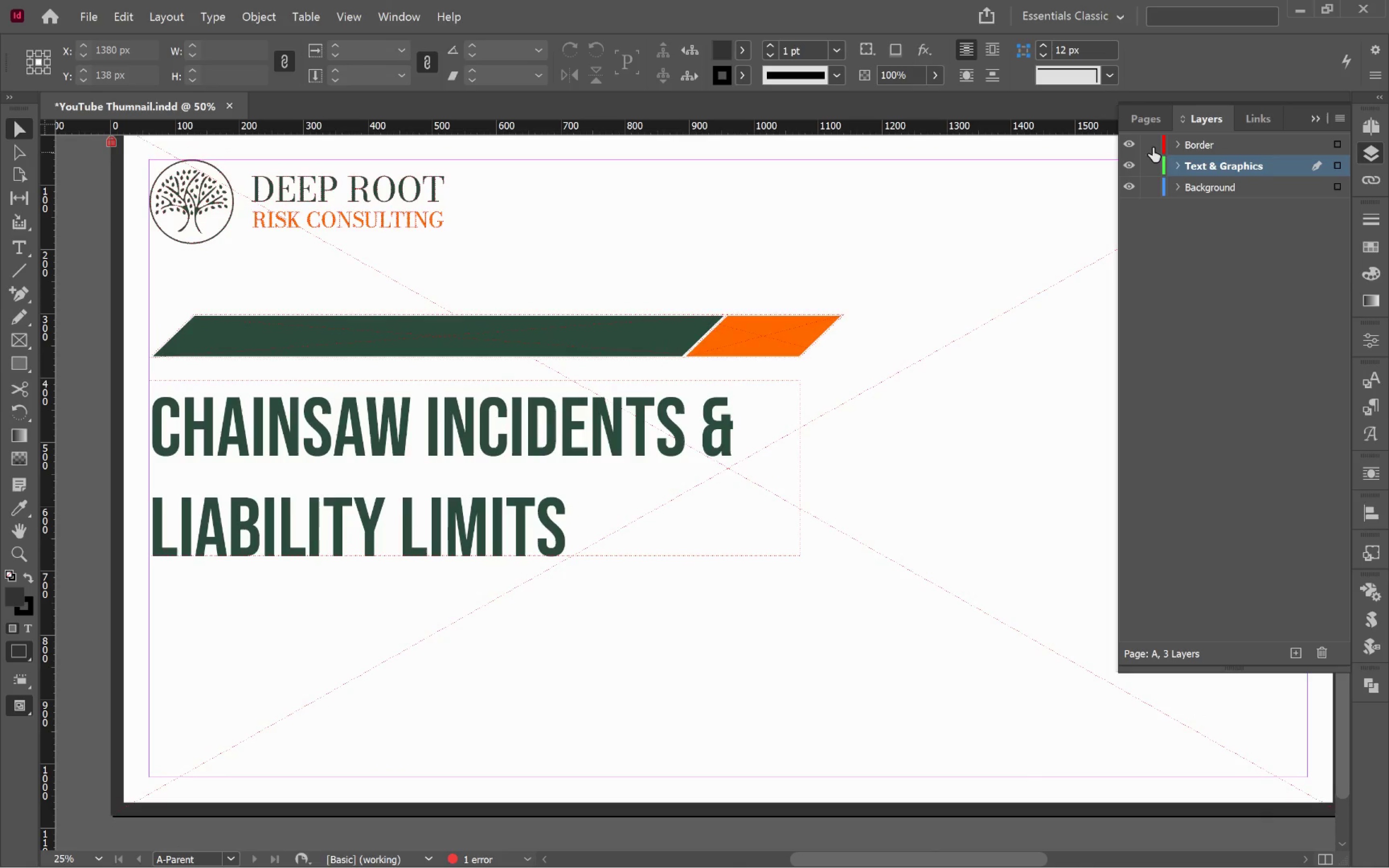 
left_click([1145, 142])
 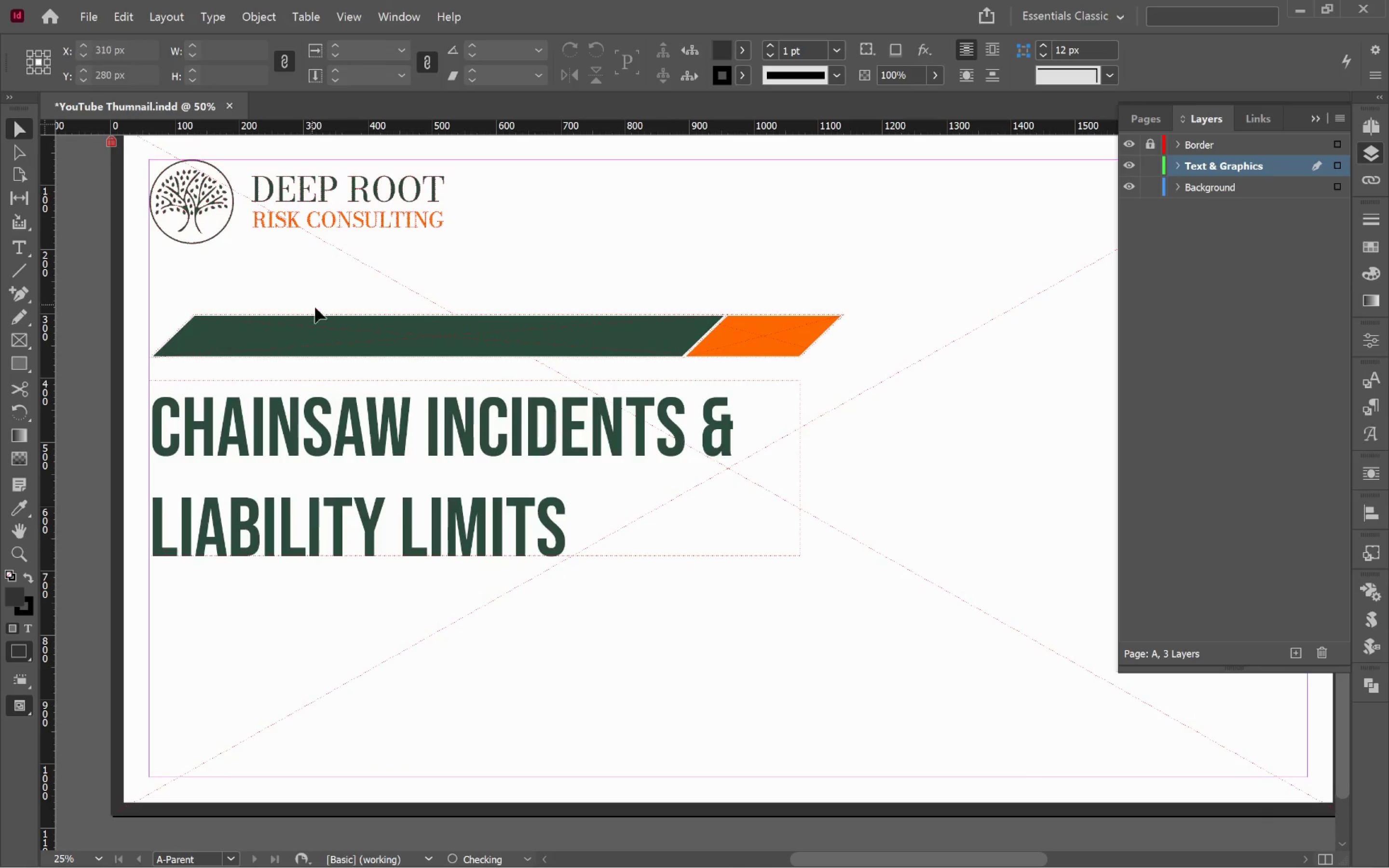 
hold_key(key=AltLeft, duration=0.41)
 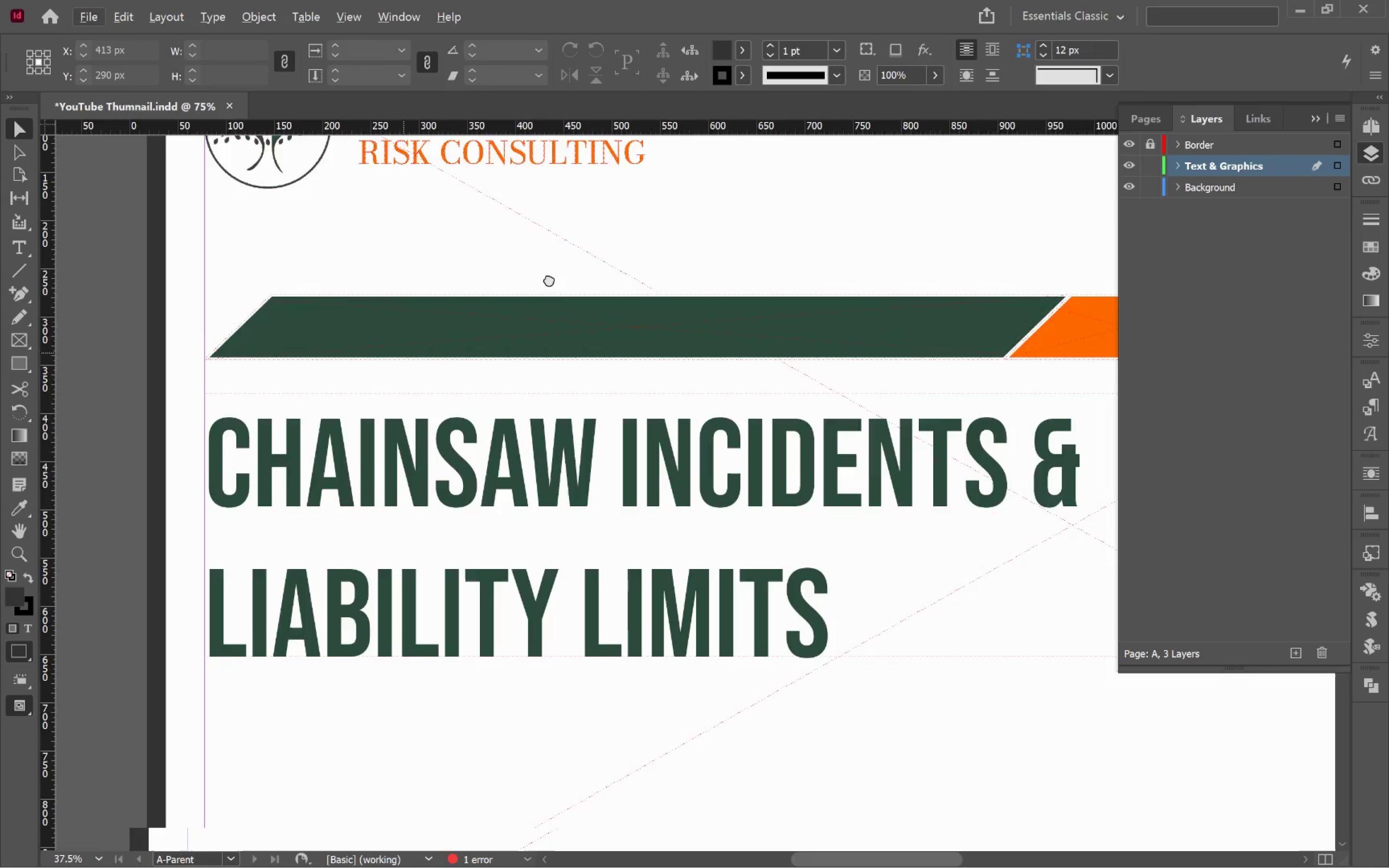 
hold_key(key=Space, duration=0.8)
 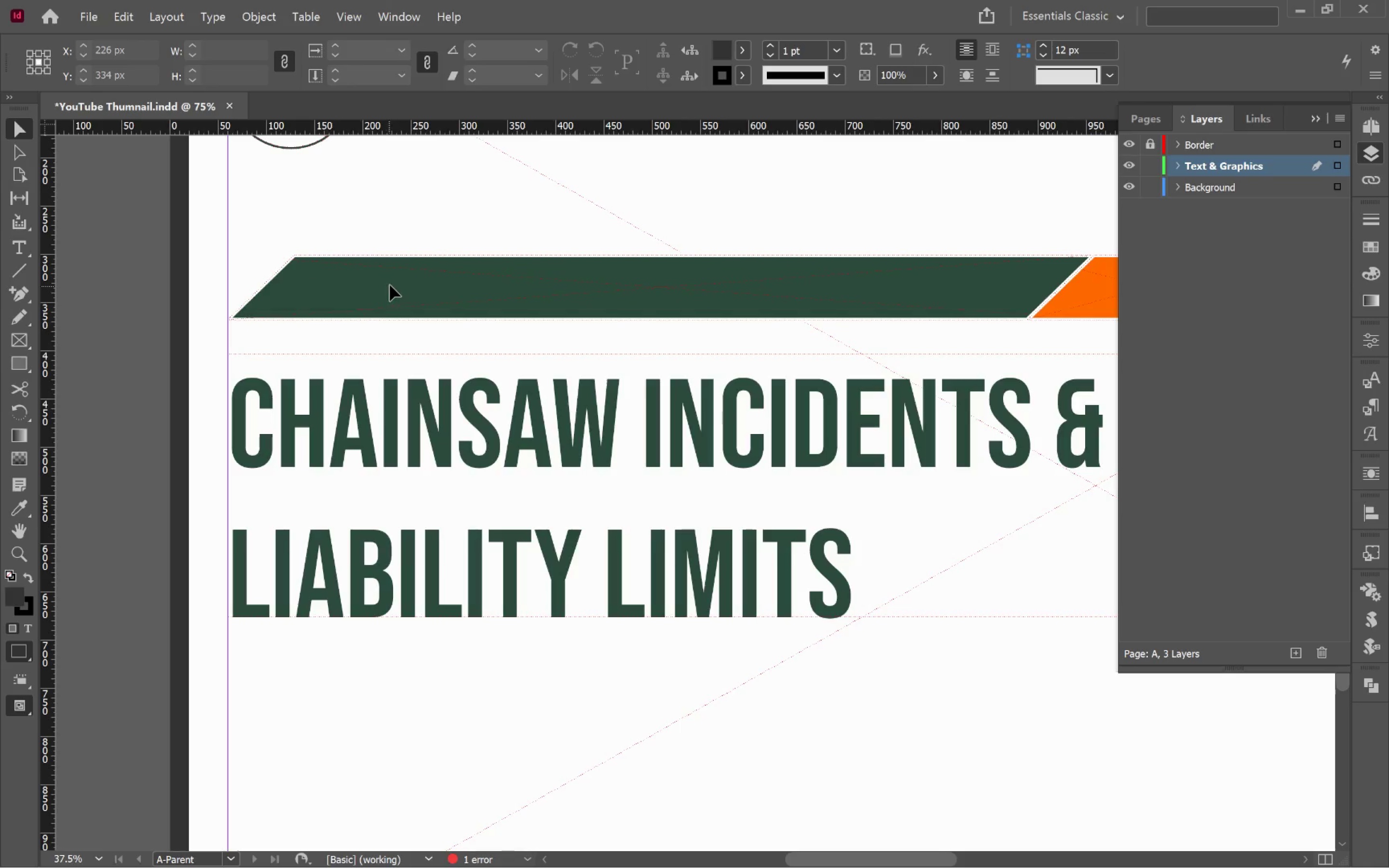 
scroll: coordinate [327, 337], scroll_direction: up, amount: 2.0
 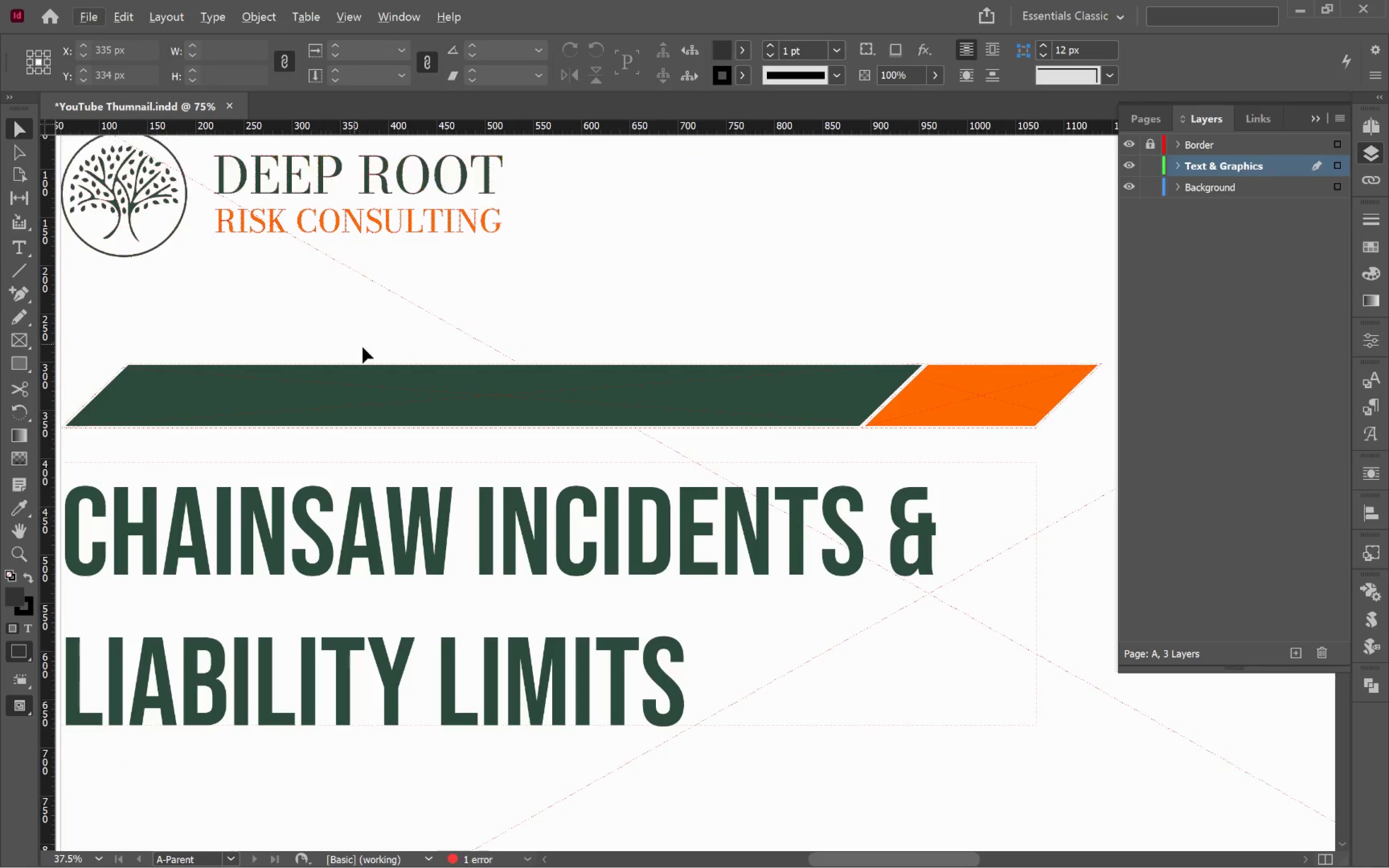 
left_click_drag(start_coordinate=[402, 353], to_coordinate=[569, 245])
 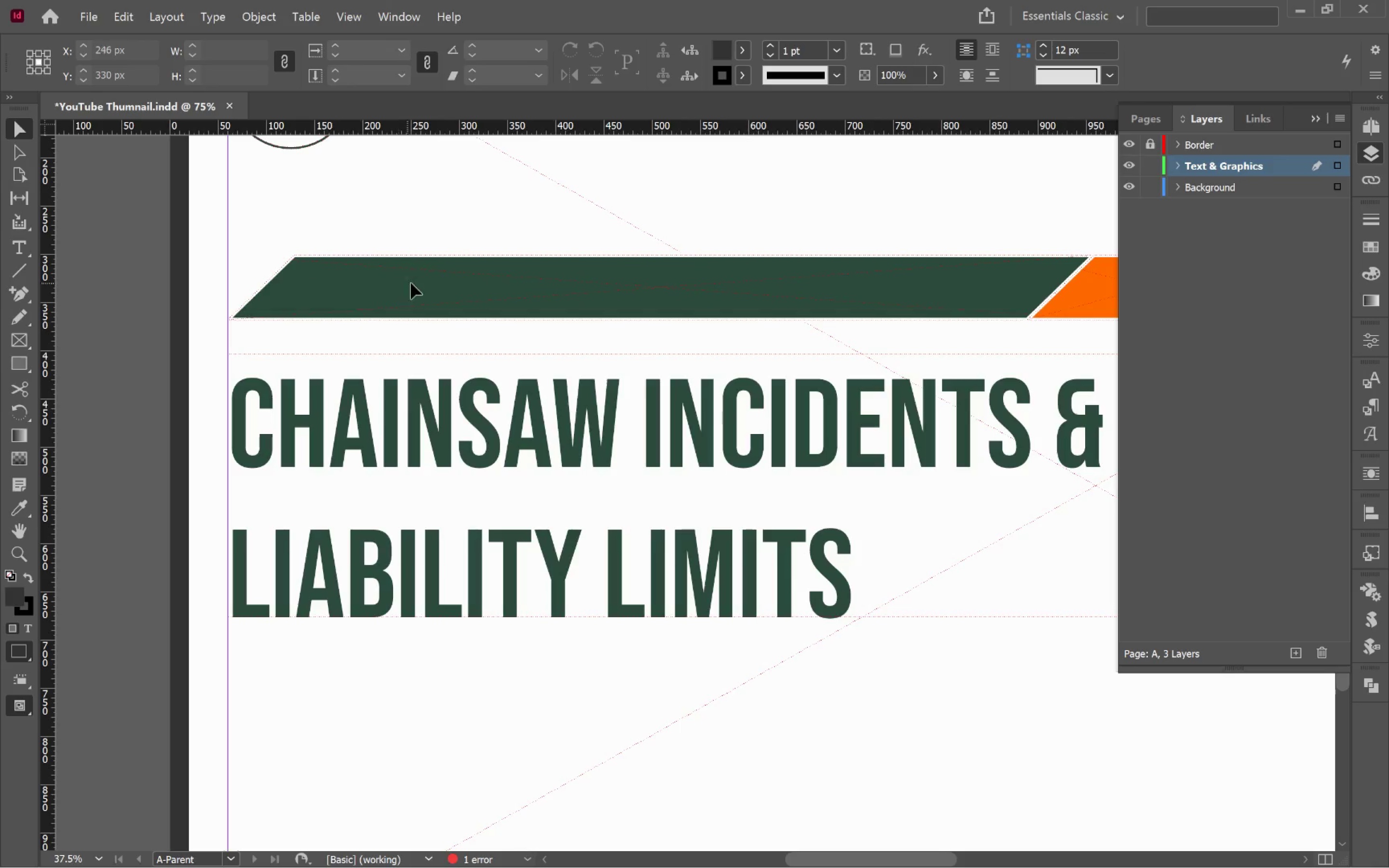 
hold_key(key=Space, duration=0.55)
 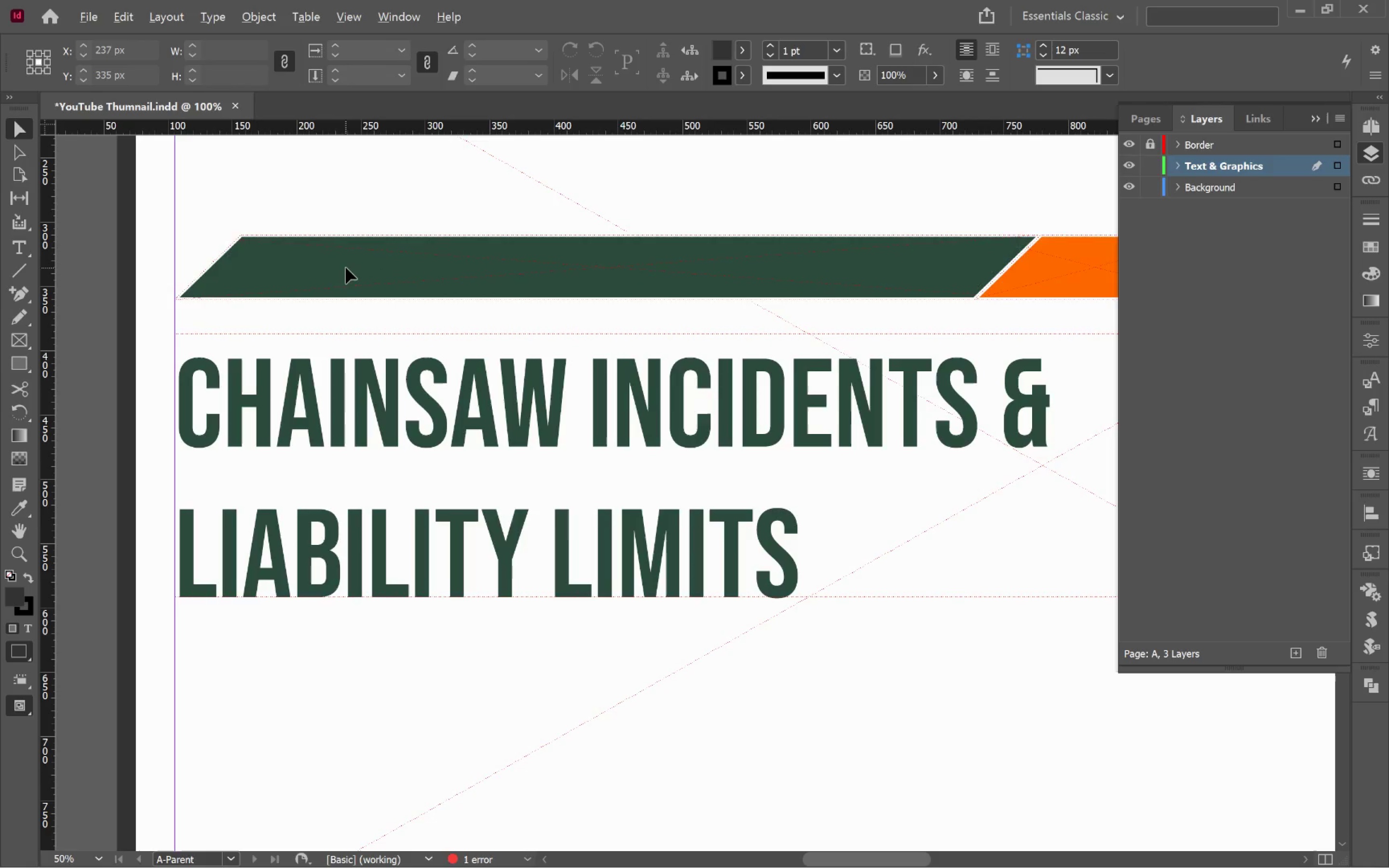 
left_click_drag(start_coordinate=[429, 295], to_coordinate=[375, 274])
 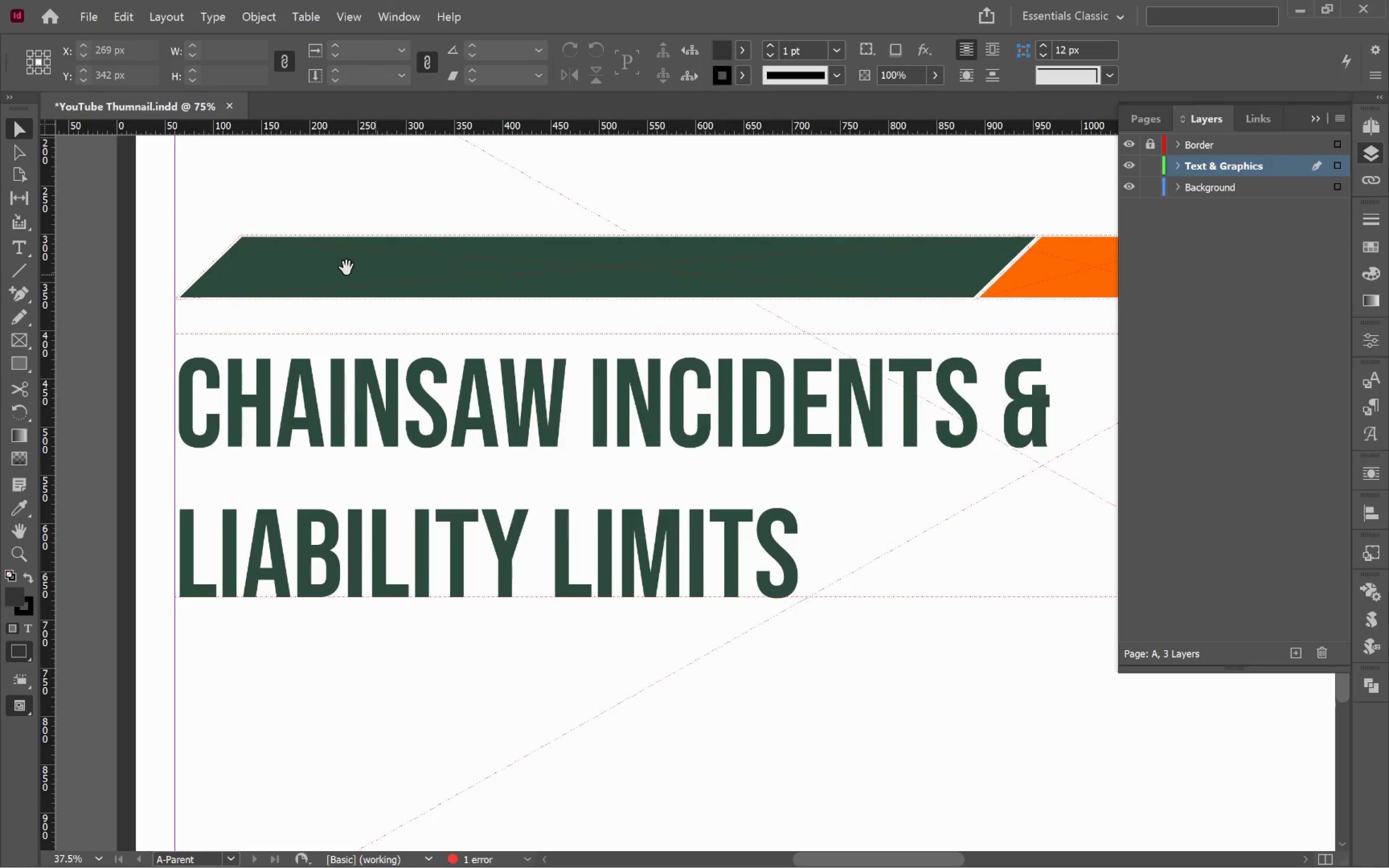 
hold_key(key=AltLeft, duration=0.5)
scroll: coordinate [346, 268], scroll_direction: up, amount: 1.0
 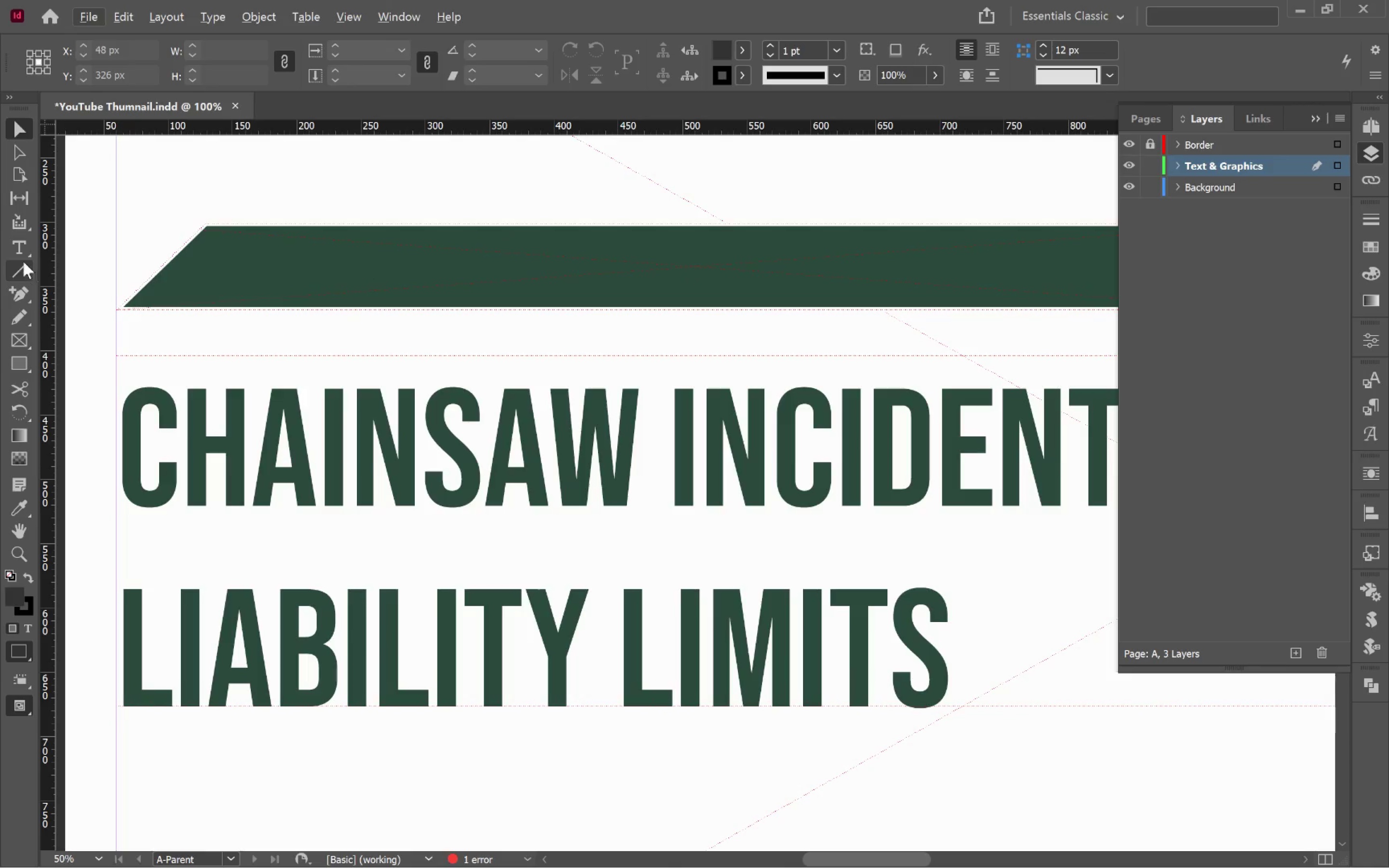 
left_click([19, 246])
 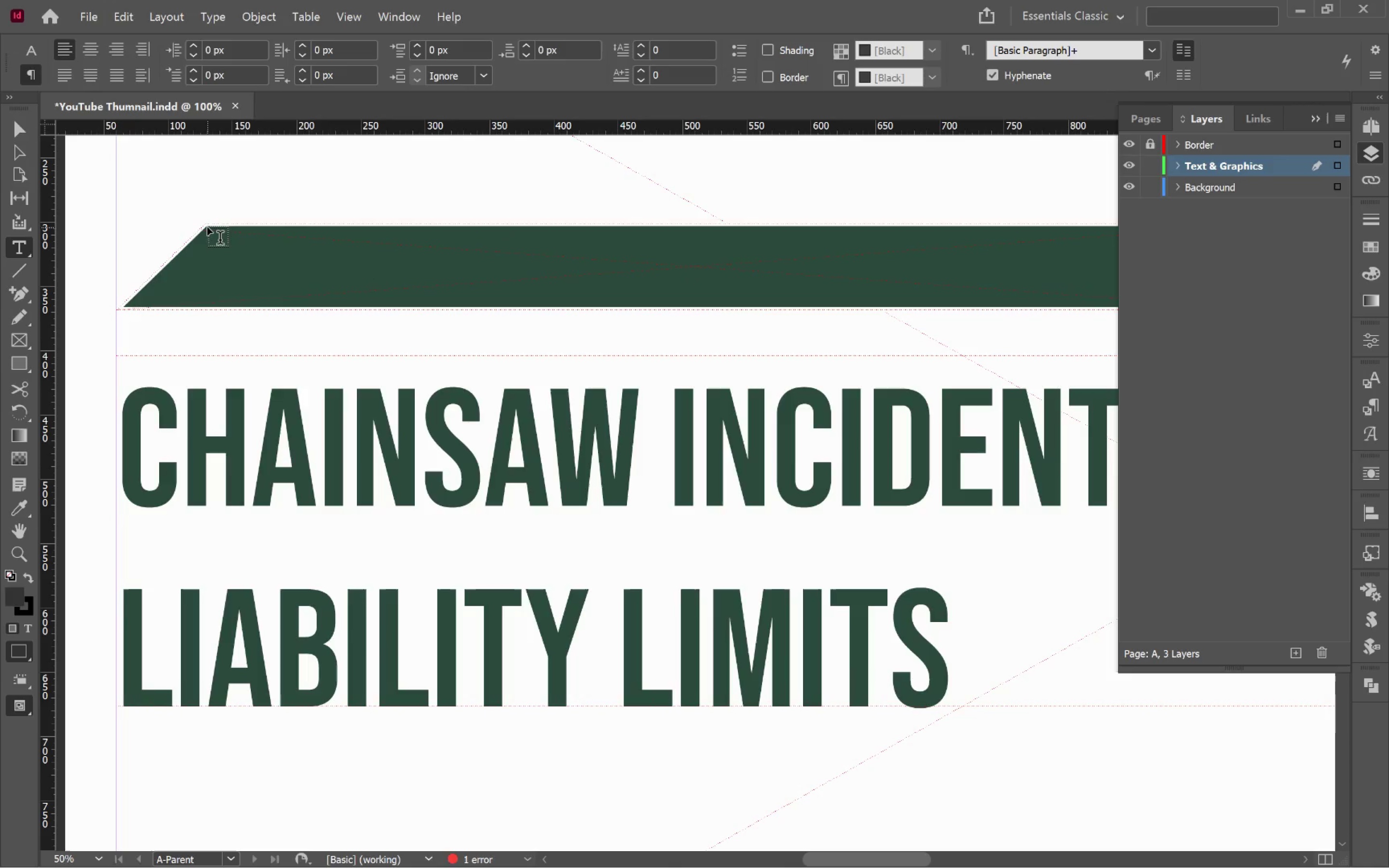 
left_click_drag(start_coordinate=[207, 227], to_coordinate=[1048, 307])
 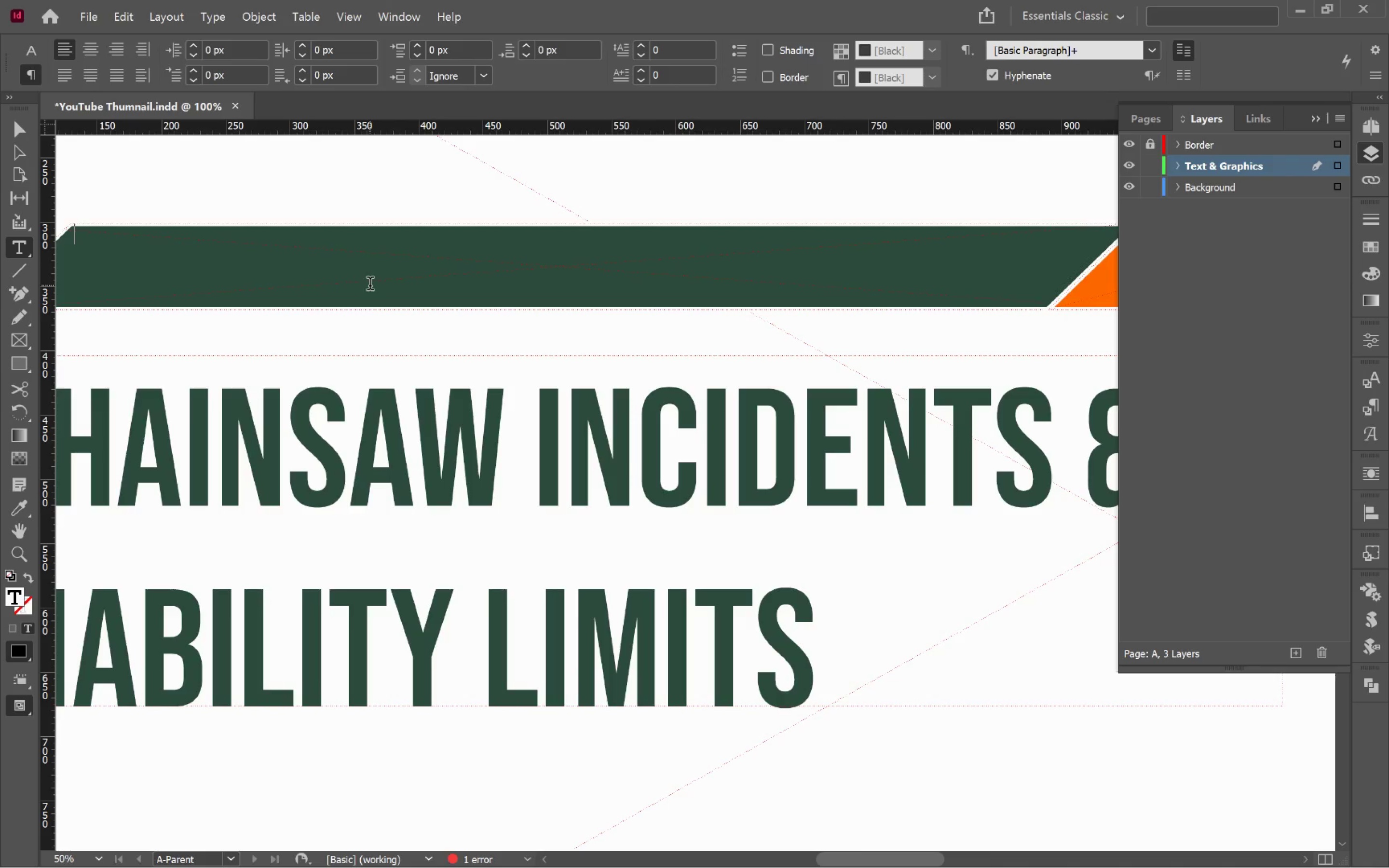 
wait(8.01)
 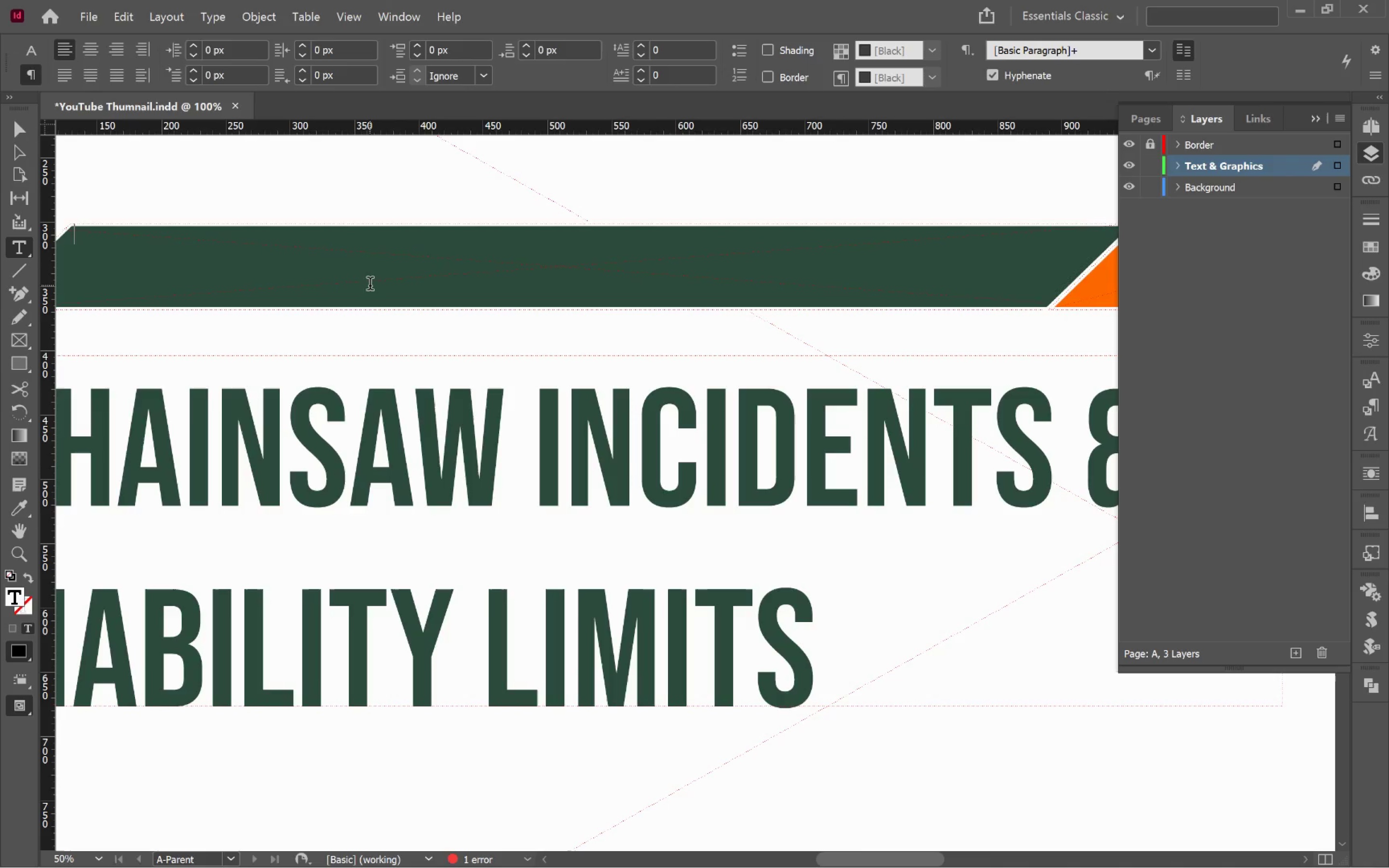 
key(Alt+Tab)